 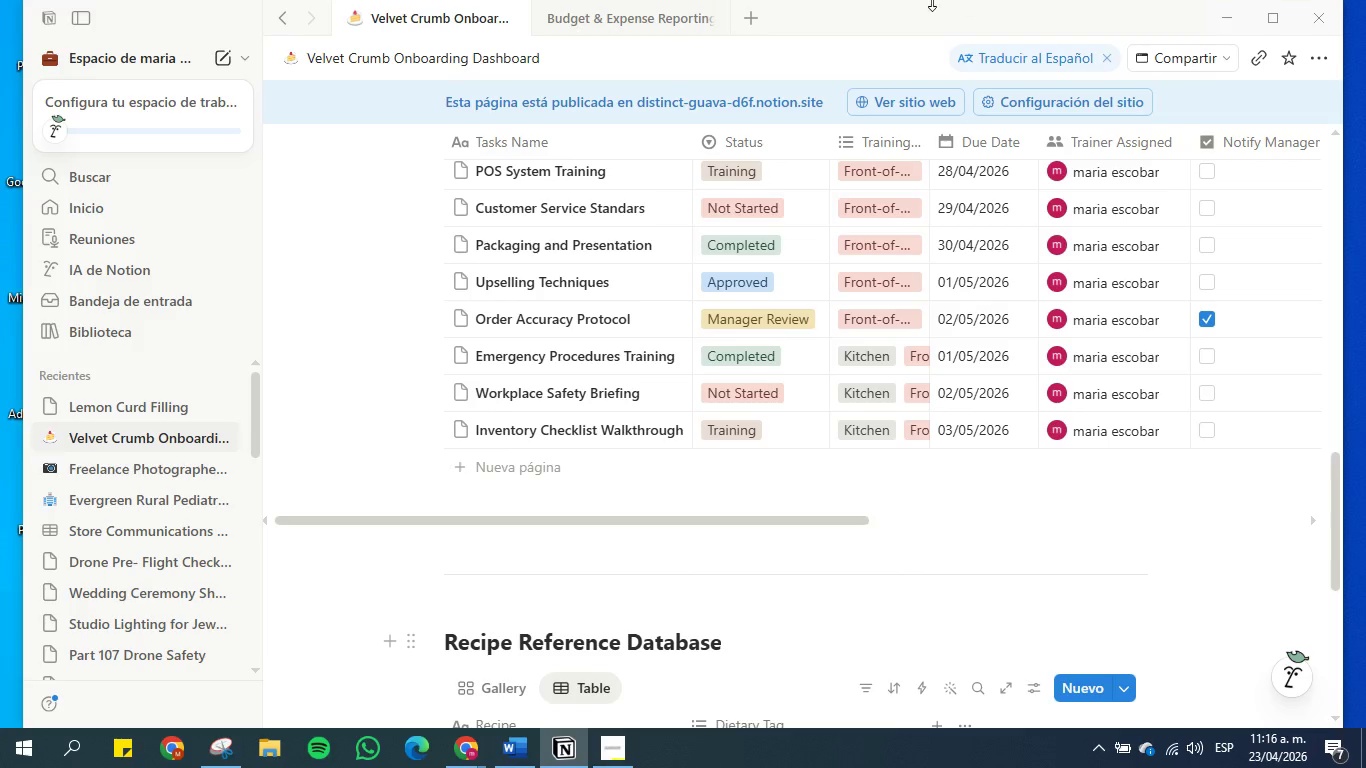 
scroll: coordinate [526, 282], scroll_direction: up, amount: 4.0
 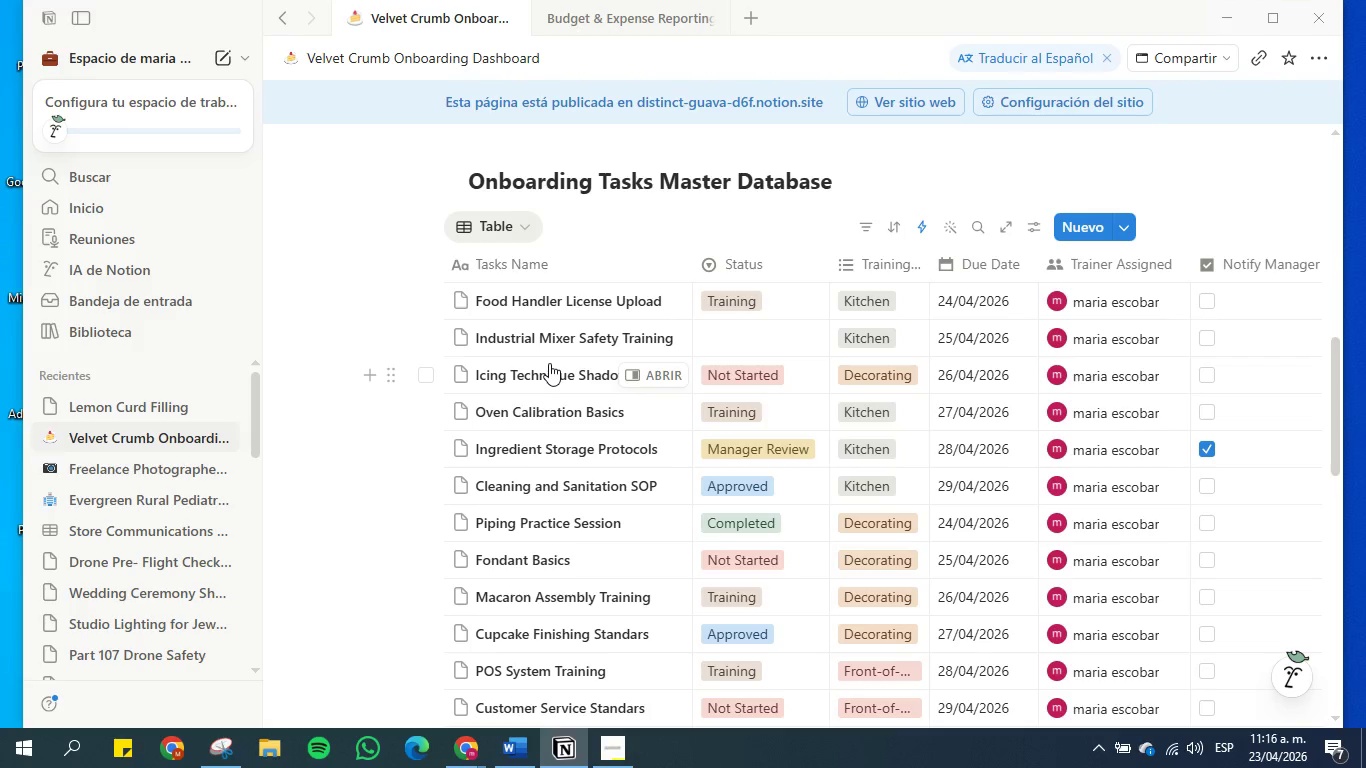 
wait(12.98)
 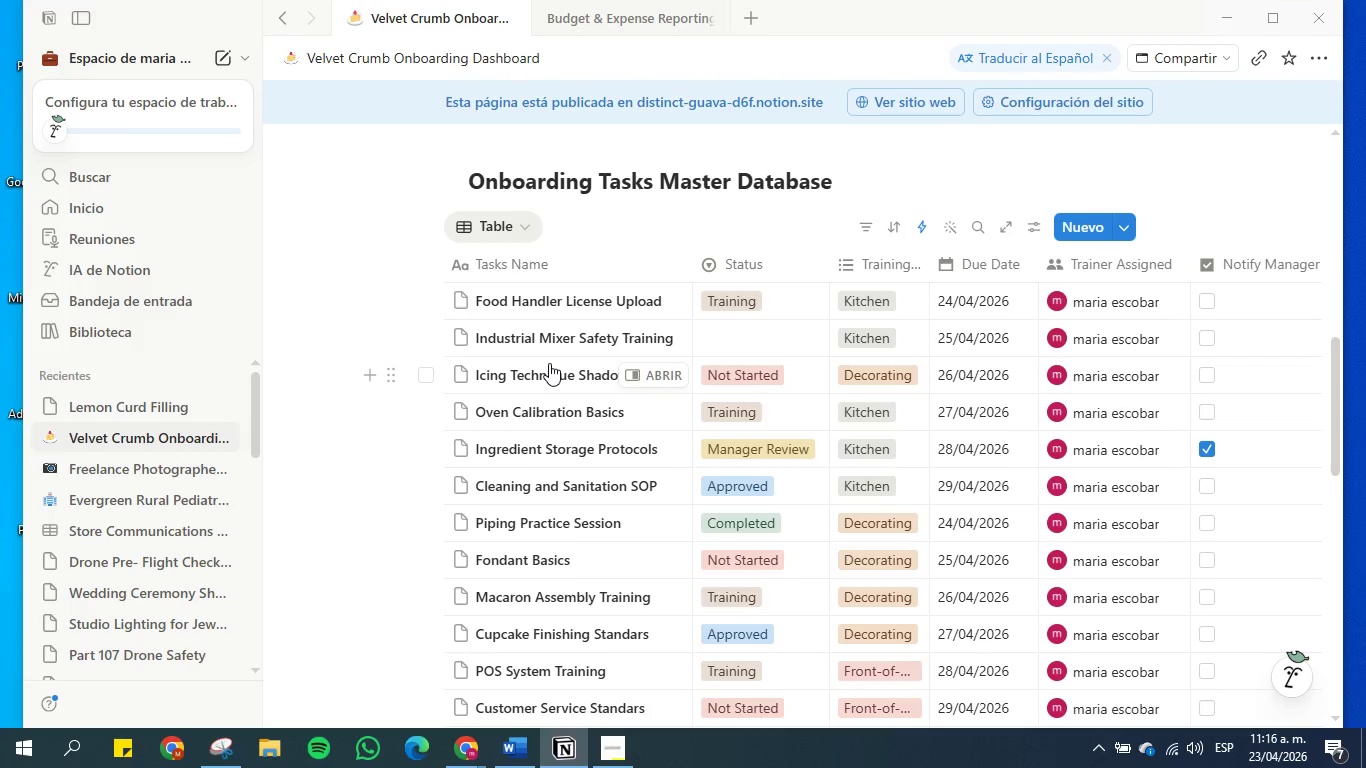 
scroll: coordinate [549, 363], scroll_direction: down, amount: 8.0
 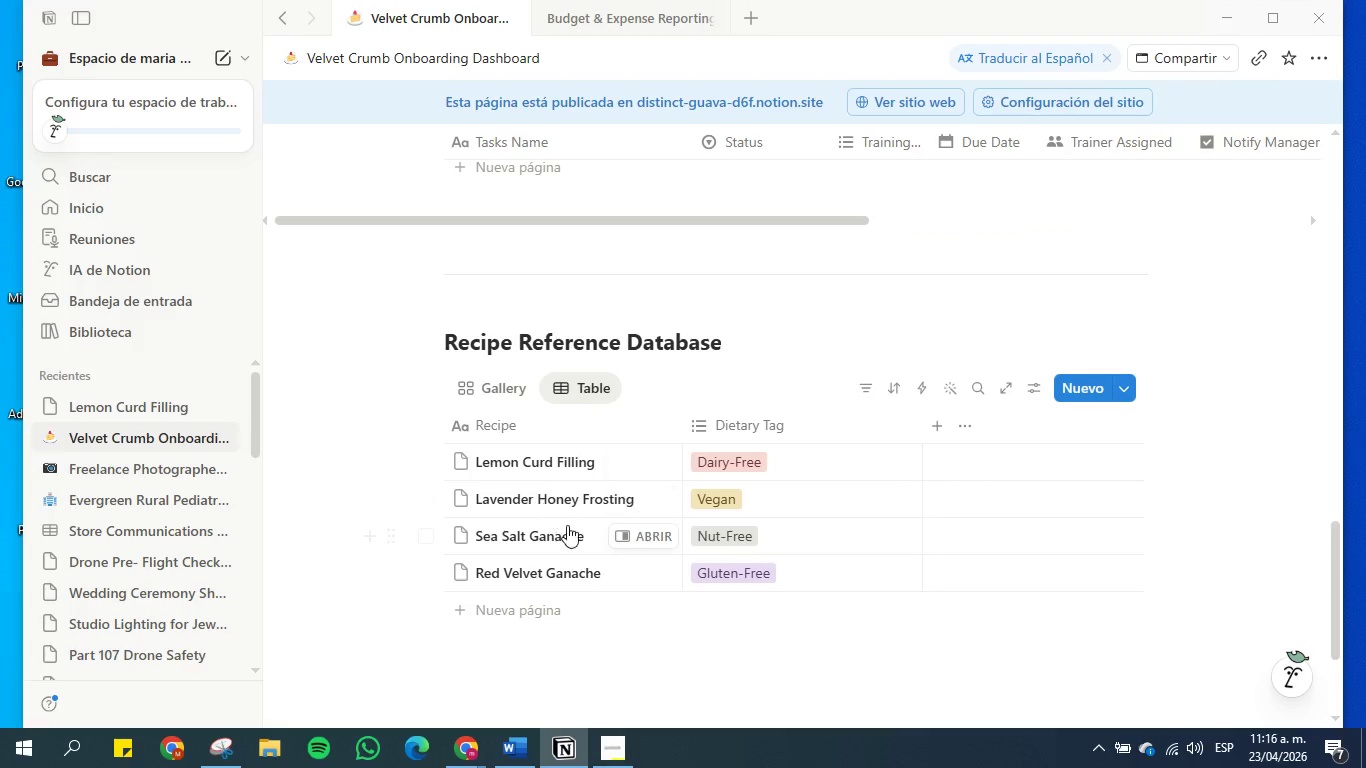 
left_click([583, 499])
 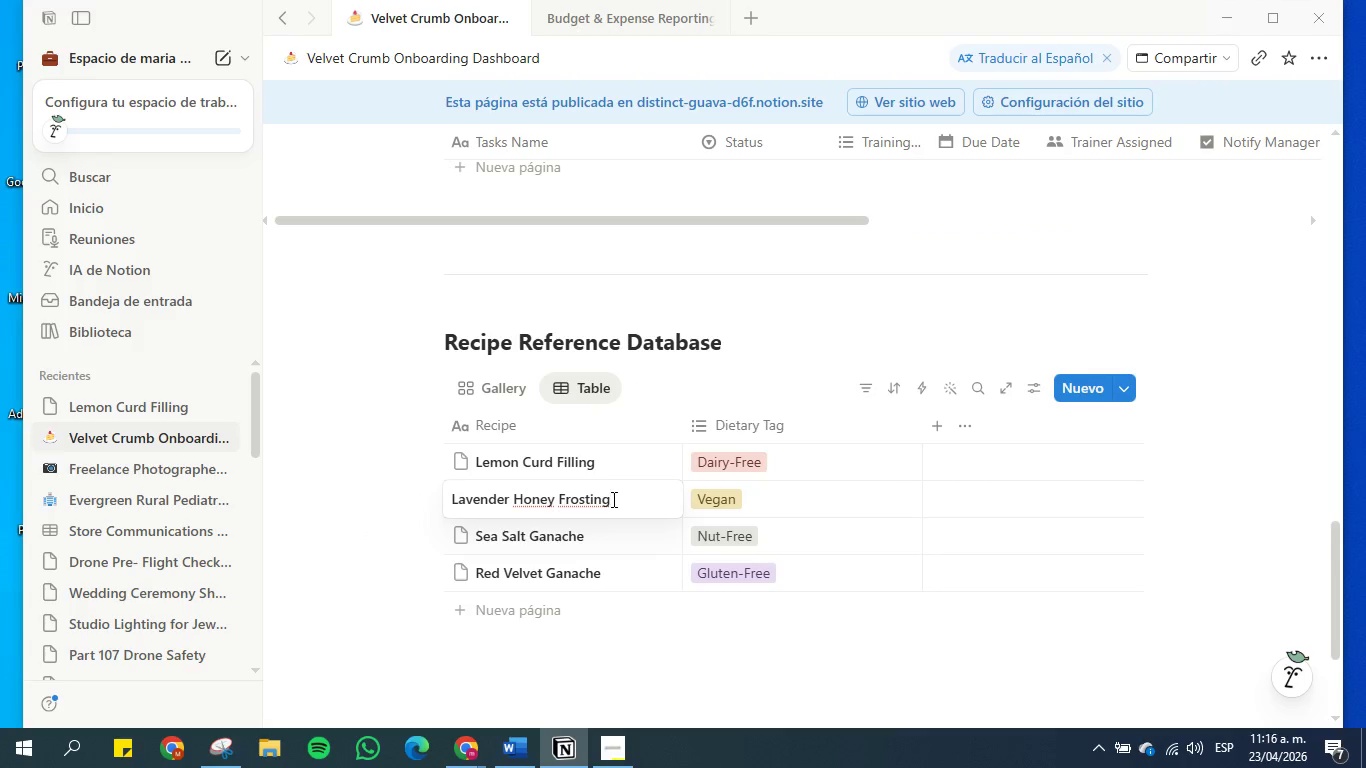 
left_click_drag(start_coordinate=[612, 499], to_coordinate=[554, 505])
 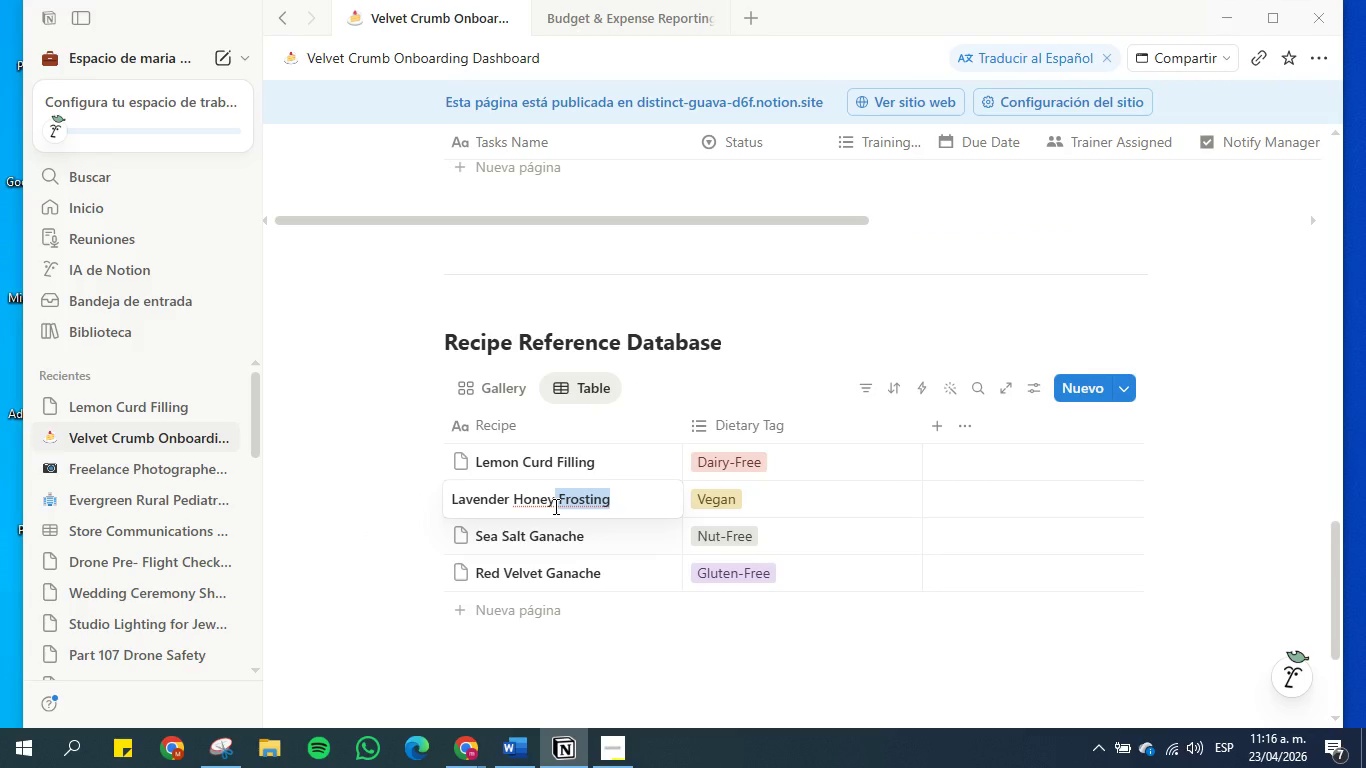 
key(Backspace)
 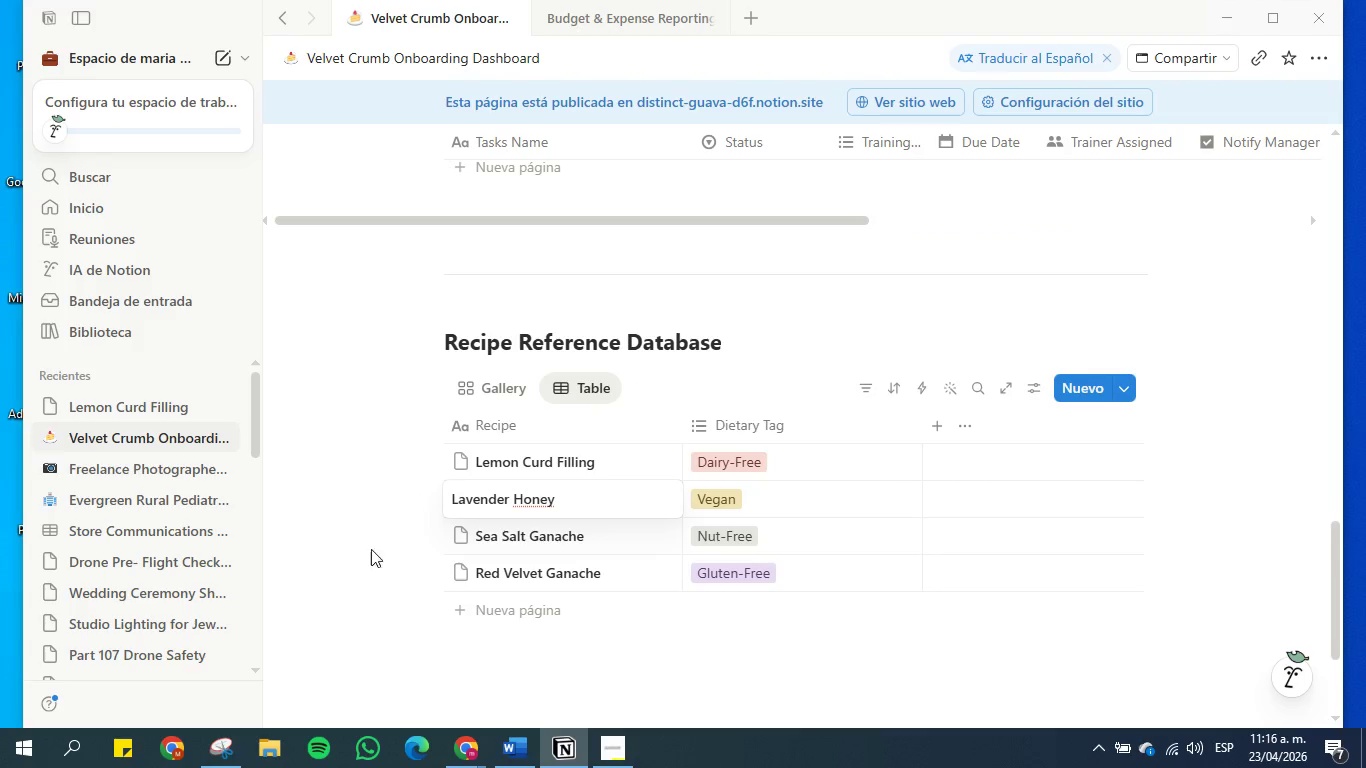 
left_click([403, 509])
 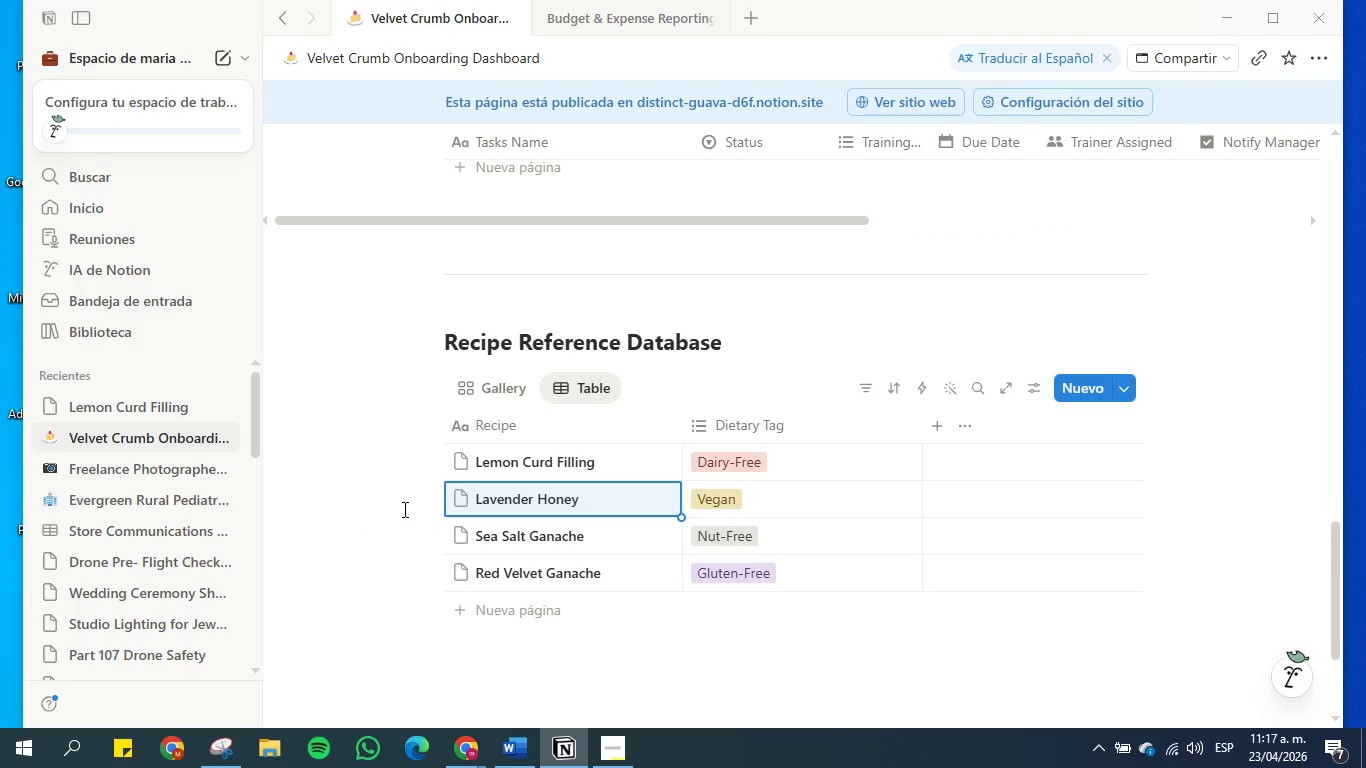 
wait(8.3)
 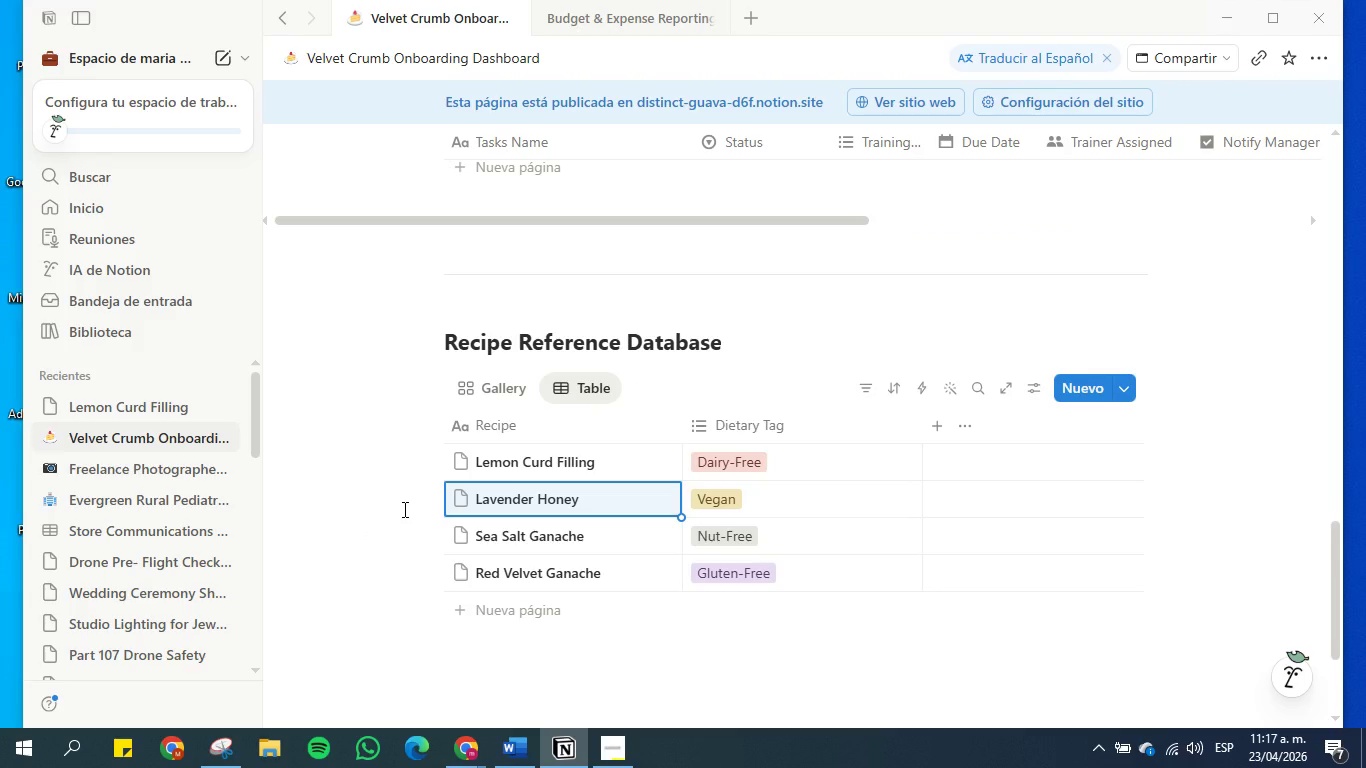 
double_click([507, 607])
 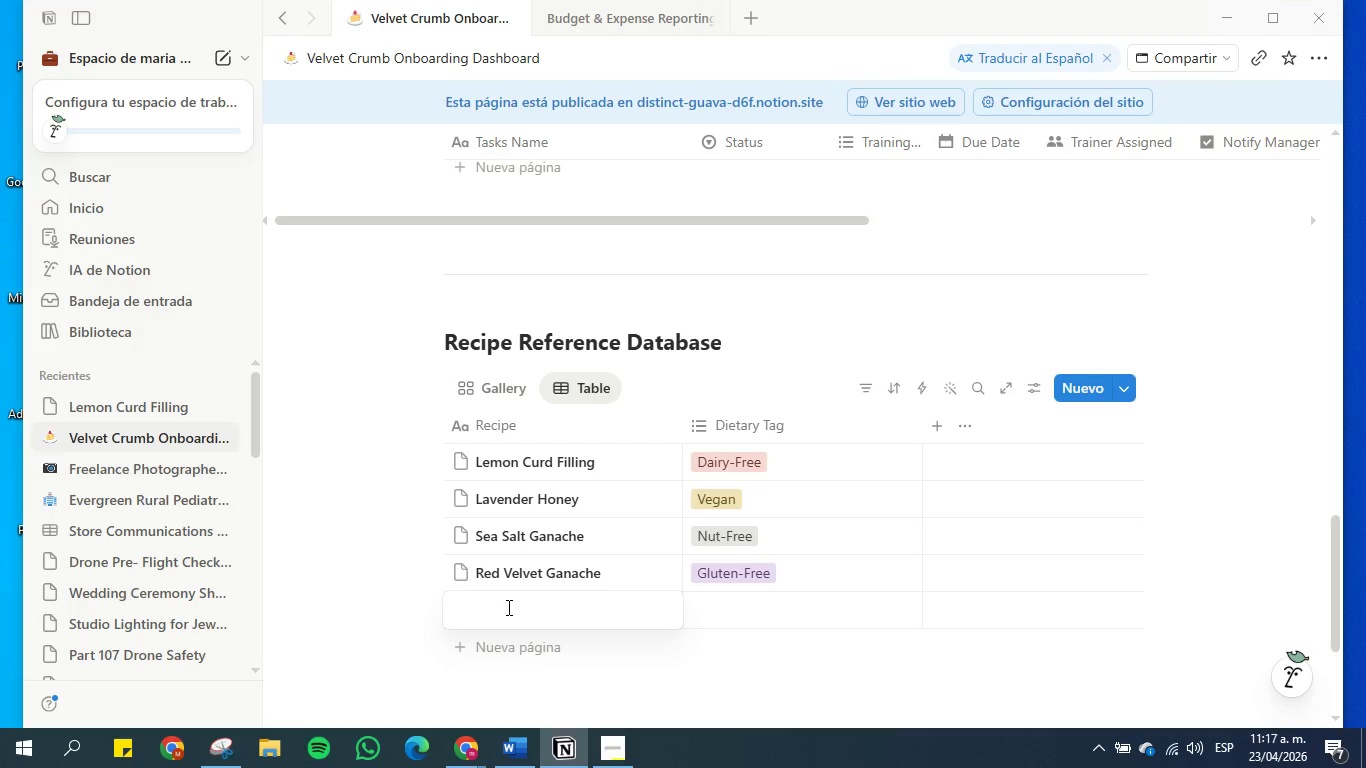 
type(Maca)
 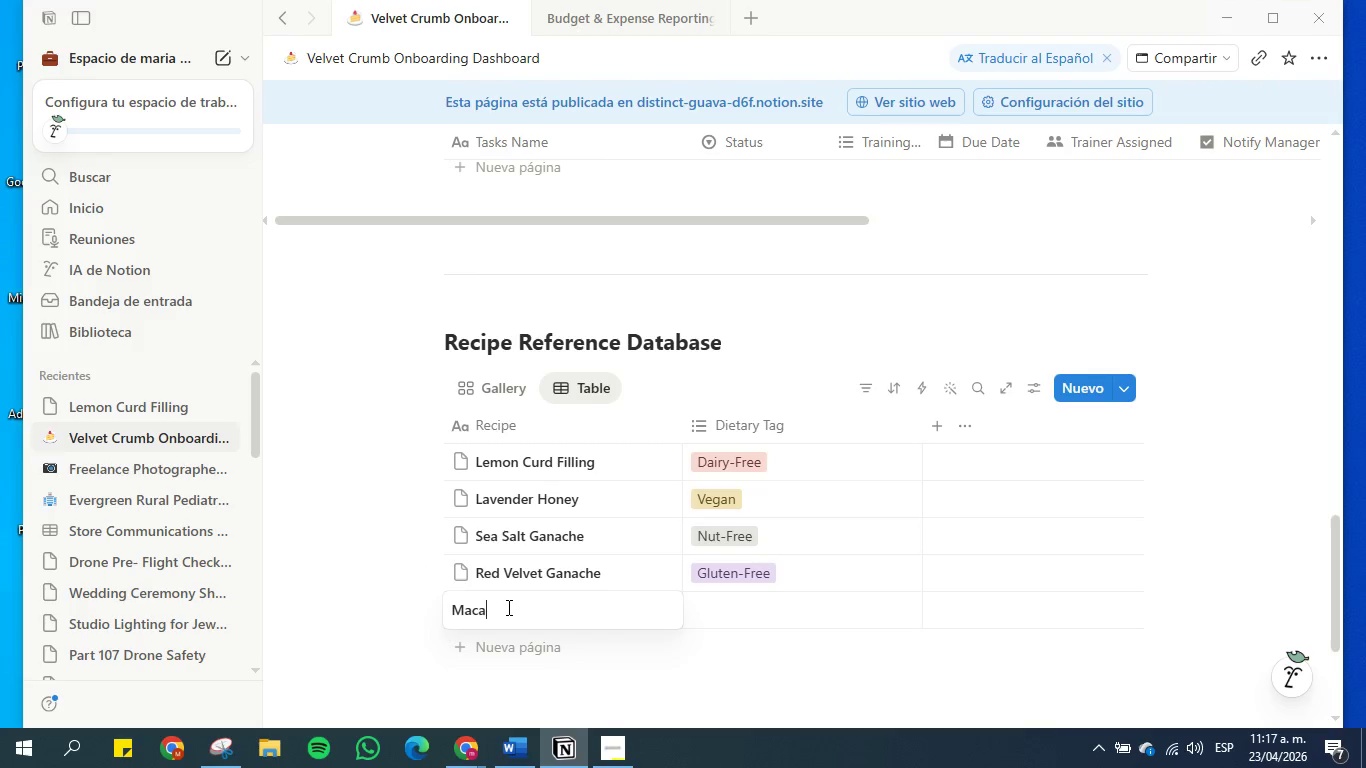 
type(ron Chocolat)
 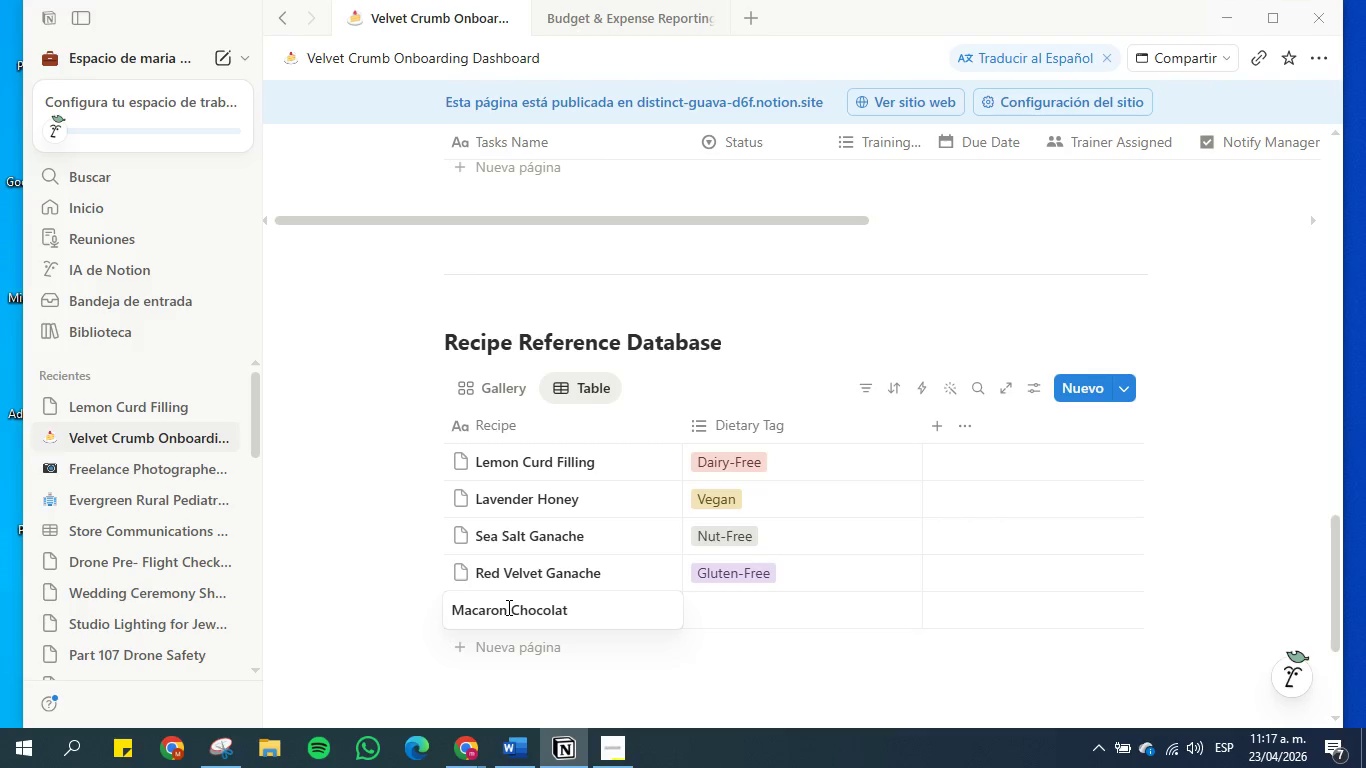 
key(Enter)
 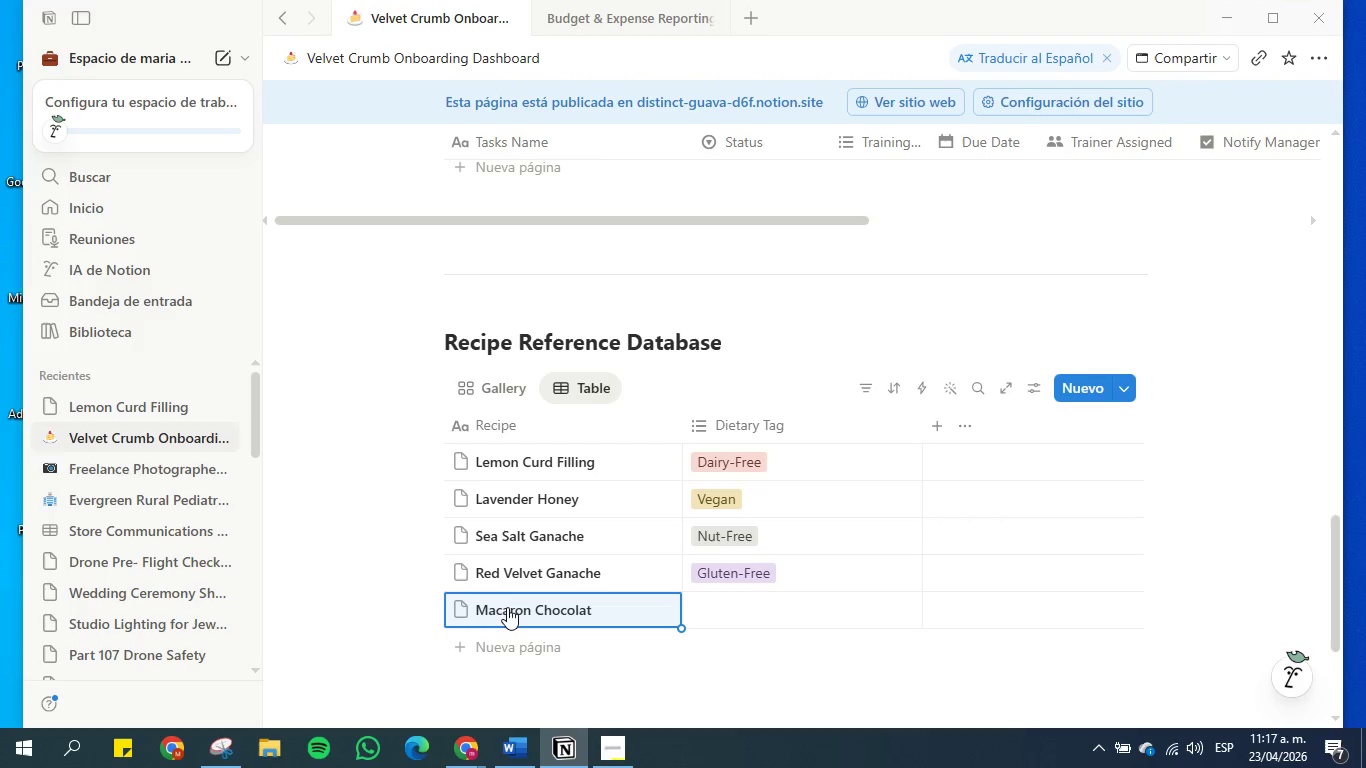 
left_click([507, 607])
 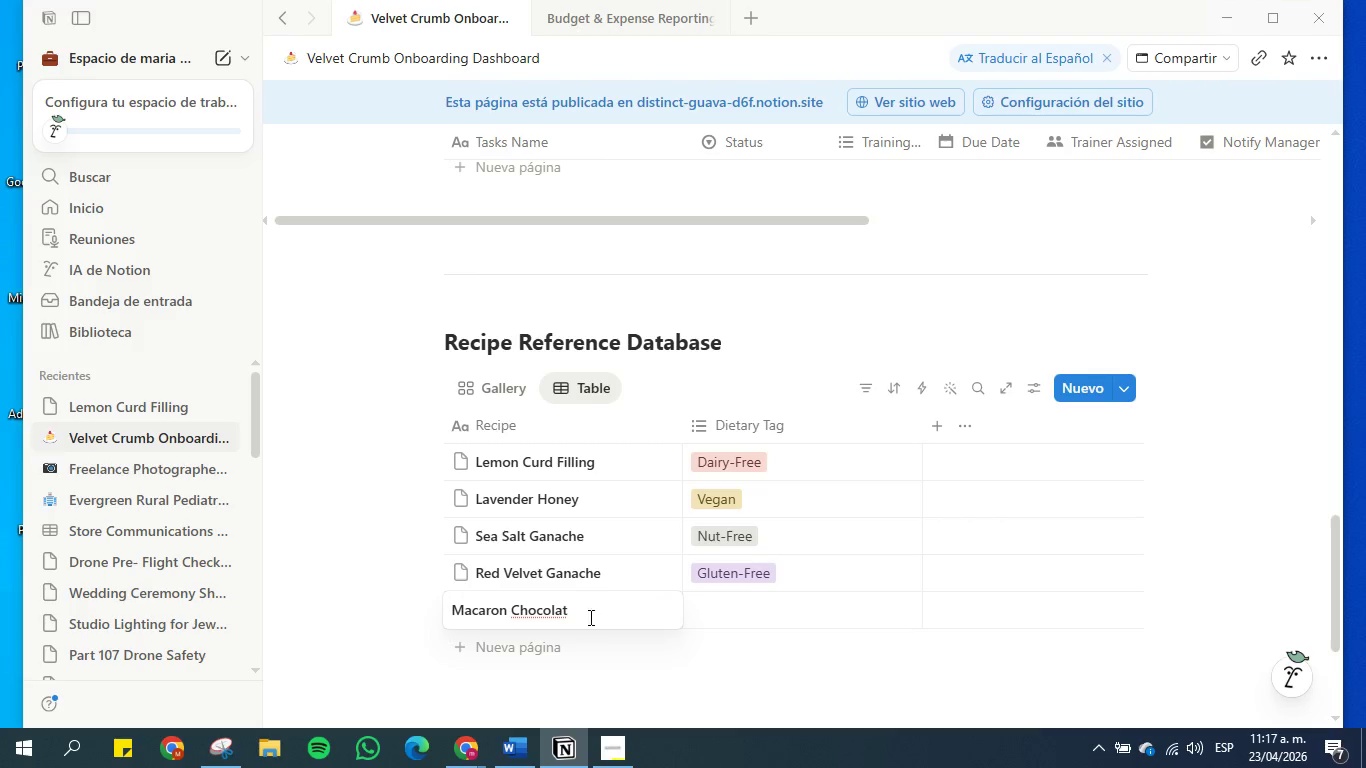 
left_click_drag(start_coordinate=[579, 612], to_coordinate=[509, 612])
 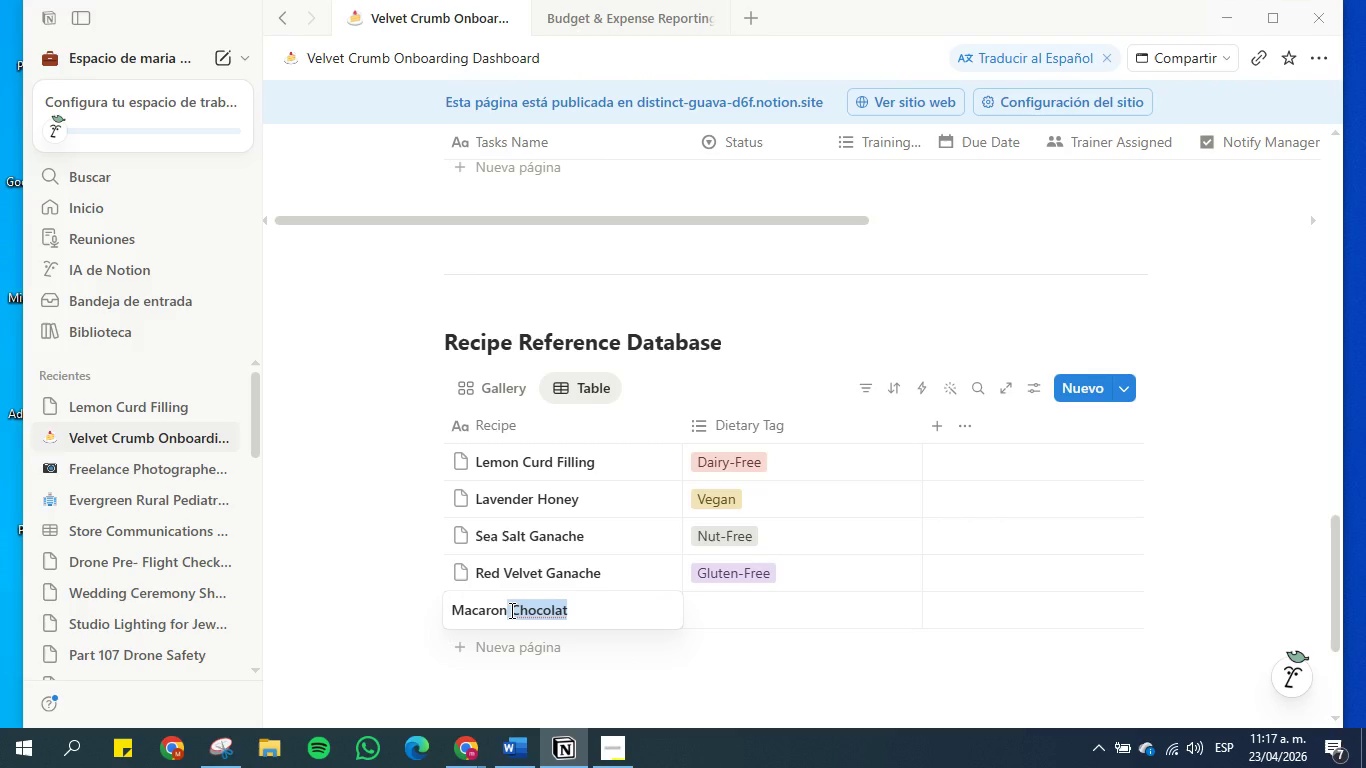 
key(Control+C)
 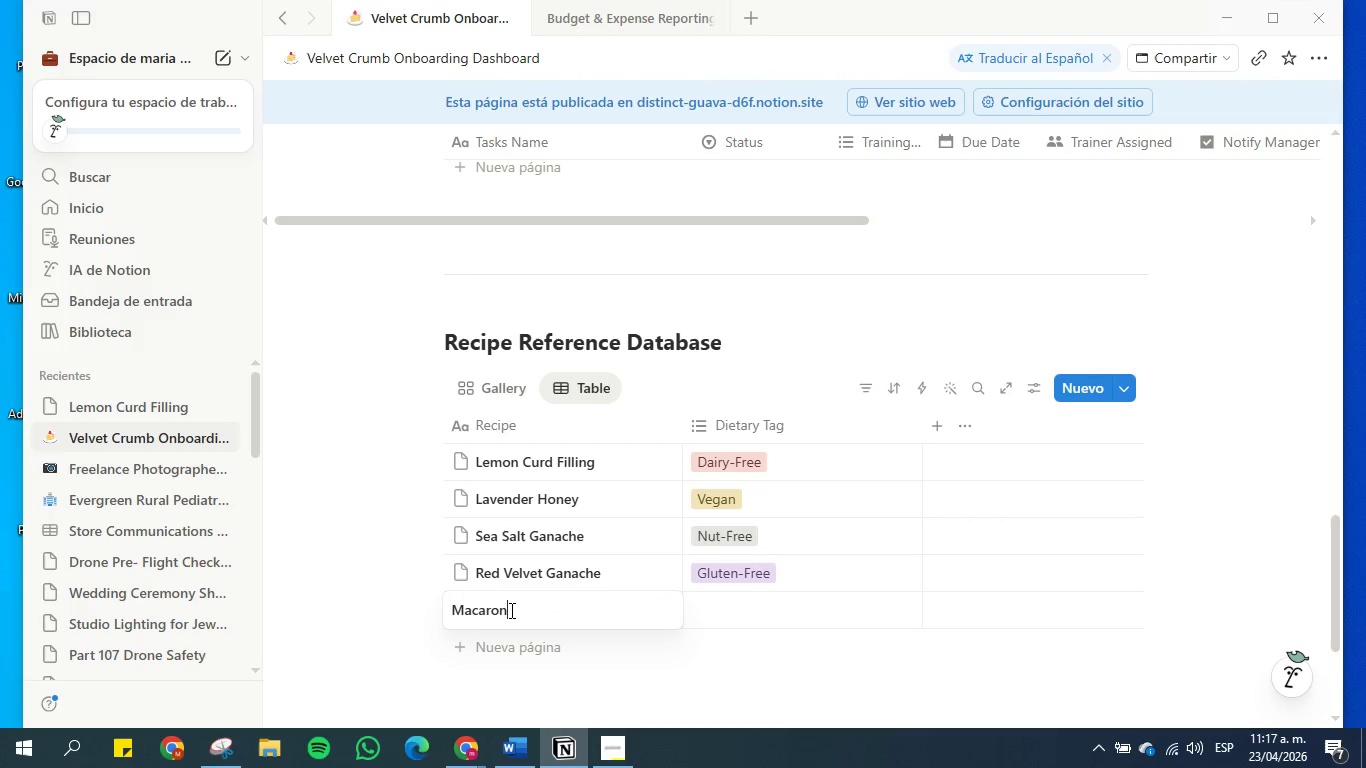 
key(Backspace)
 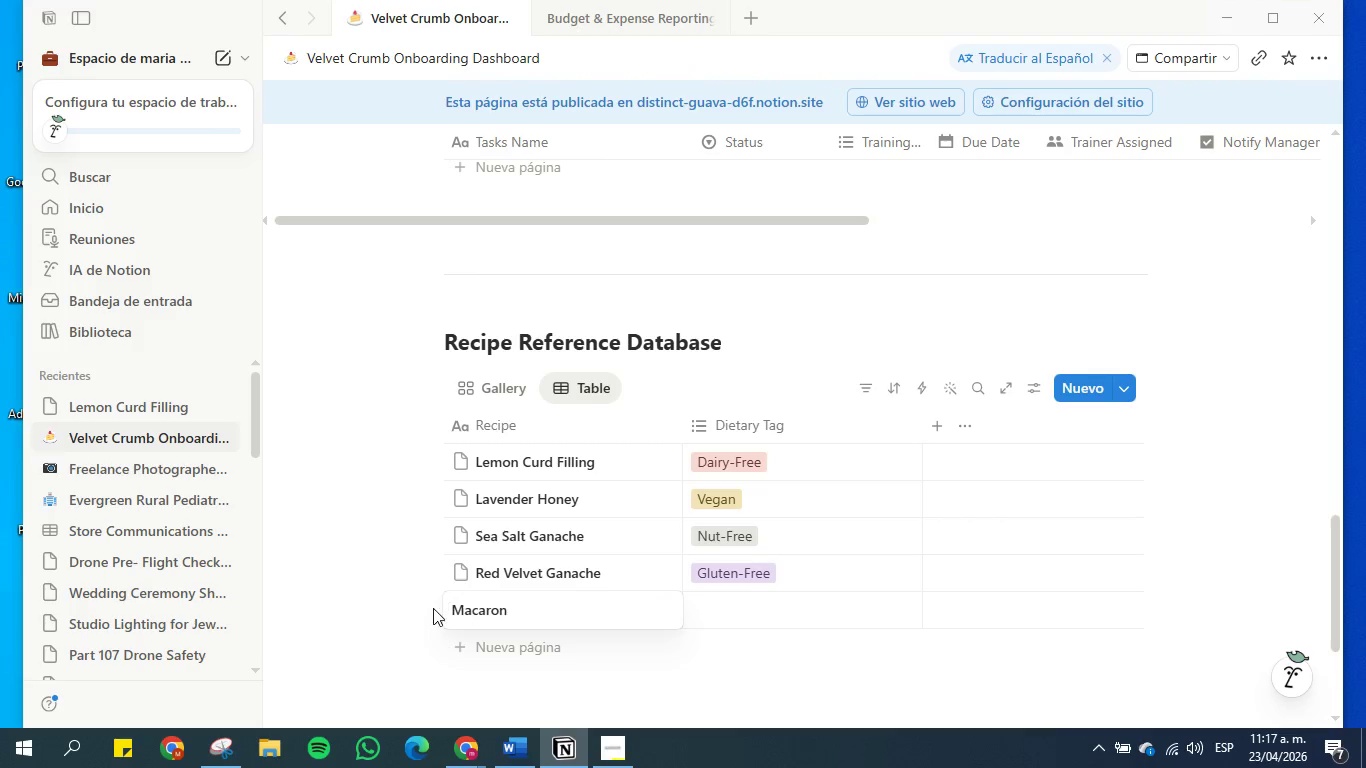 
left_click([452, 610])
 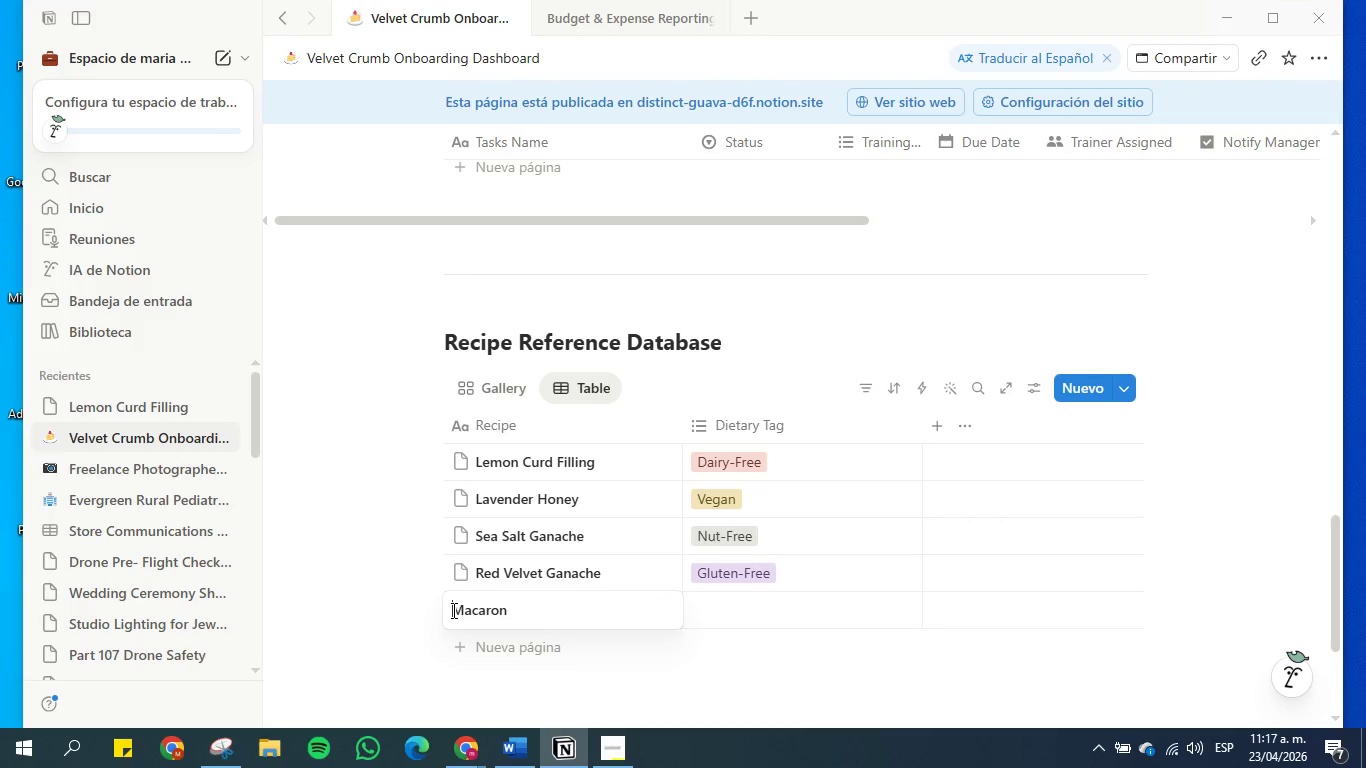 
key(Control+V)
 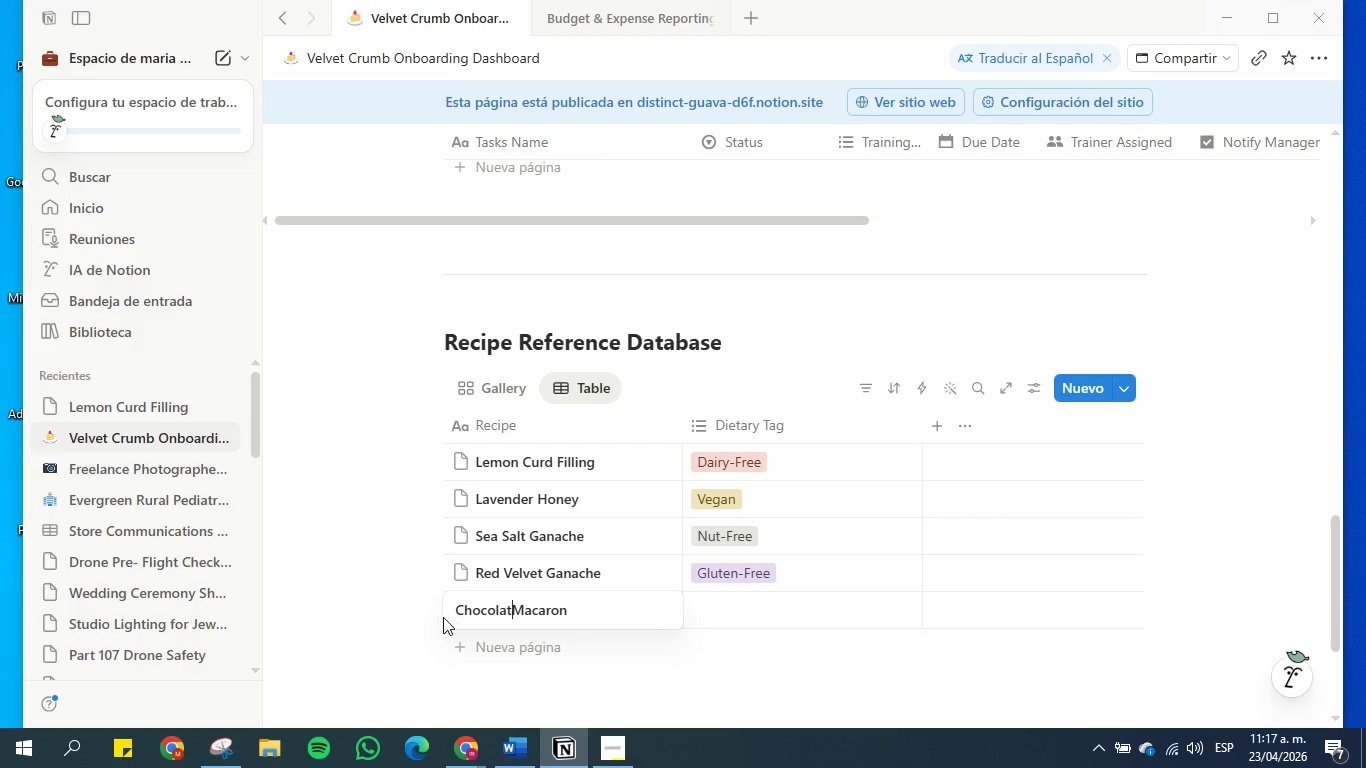 
key(Space)
 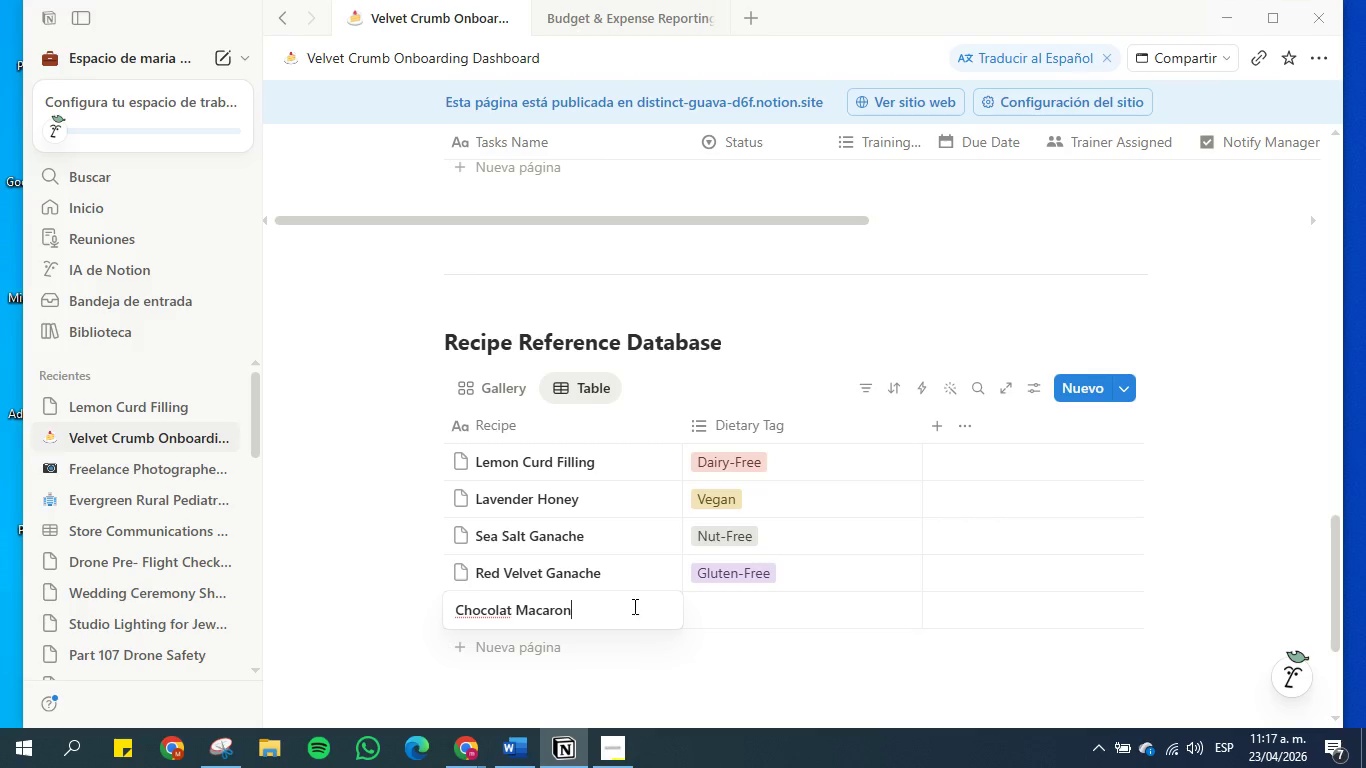 
double_click([602, 608])
 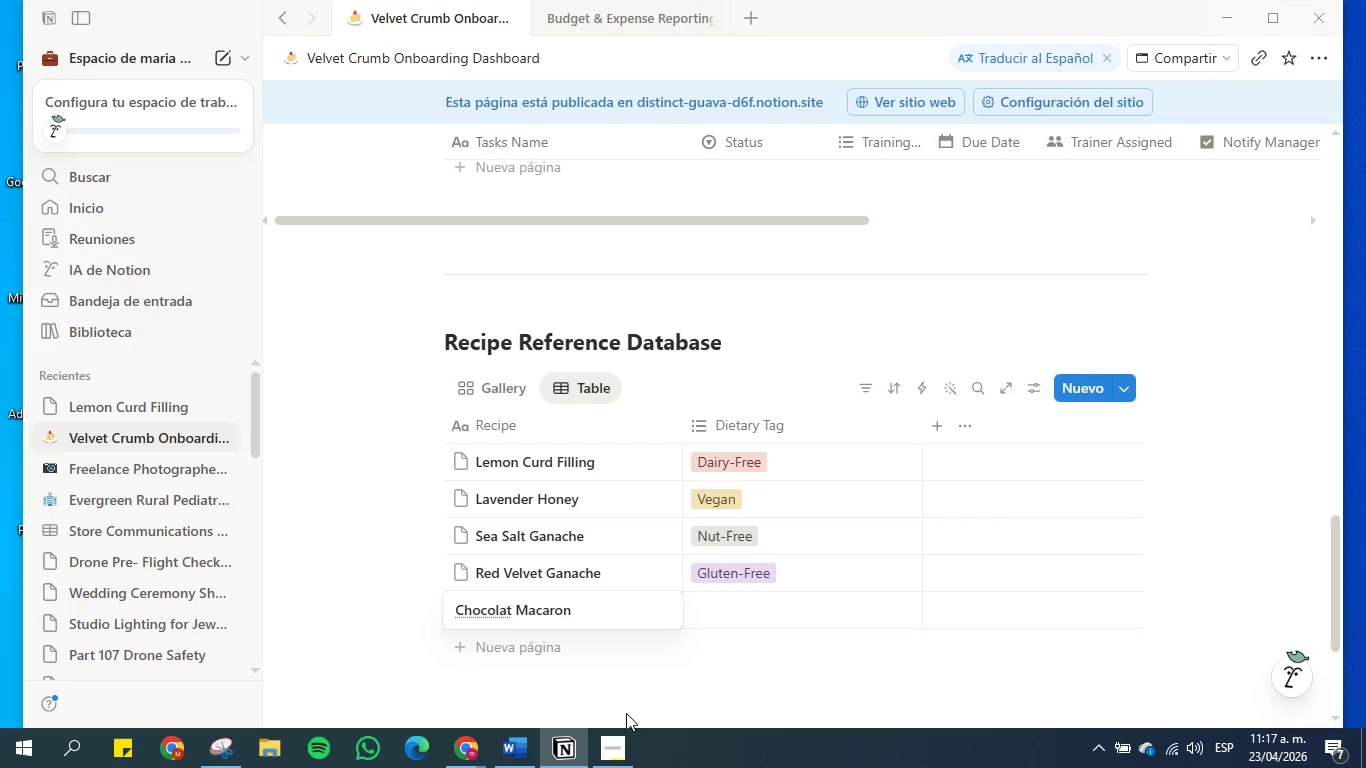 
triple_click([626, 713])
 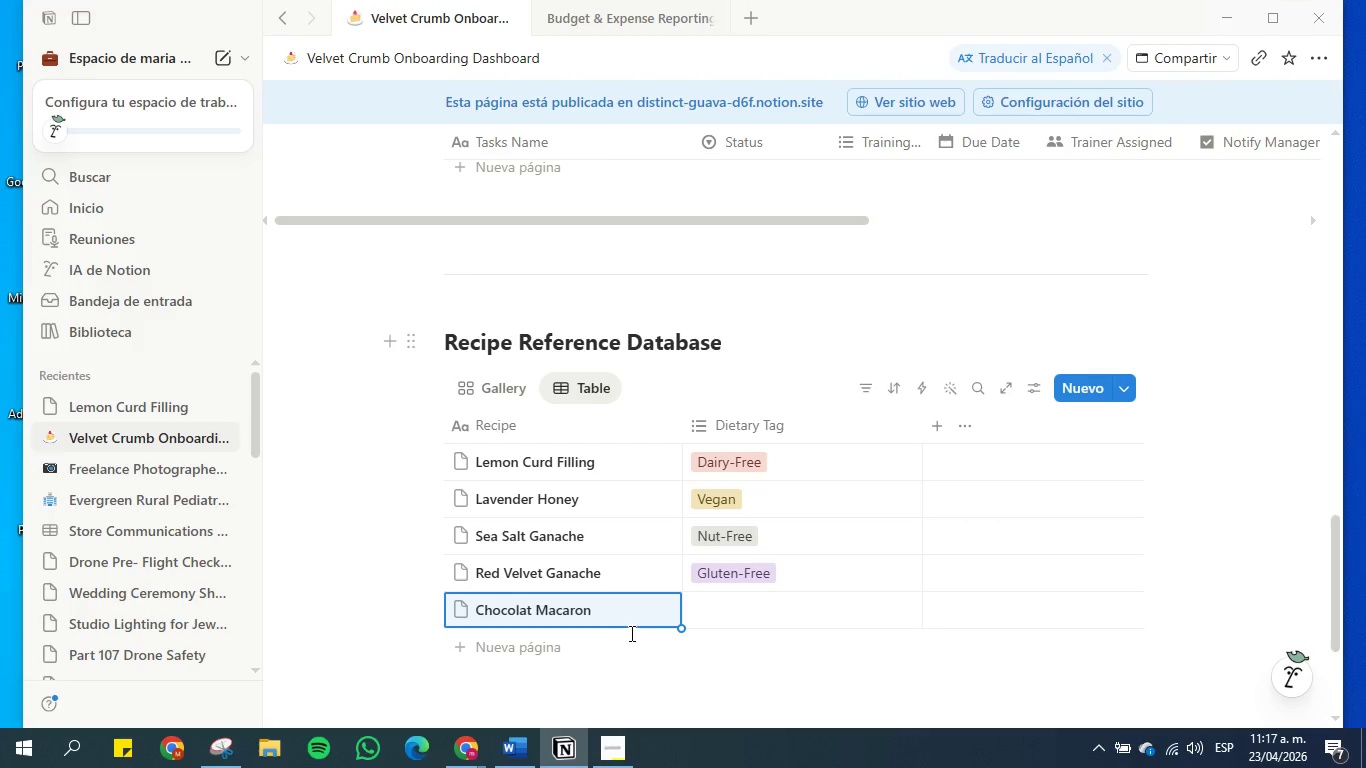 
left_click([631, 622])
 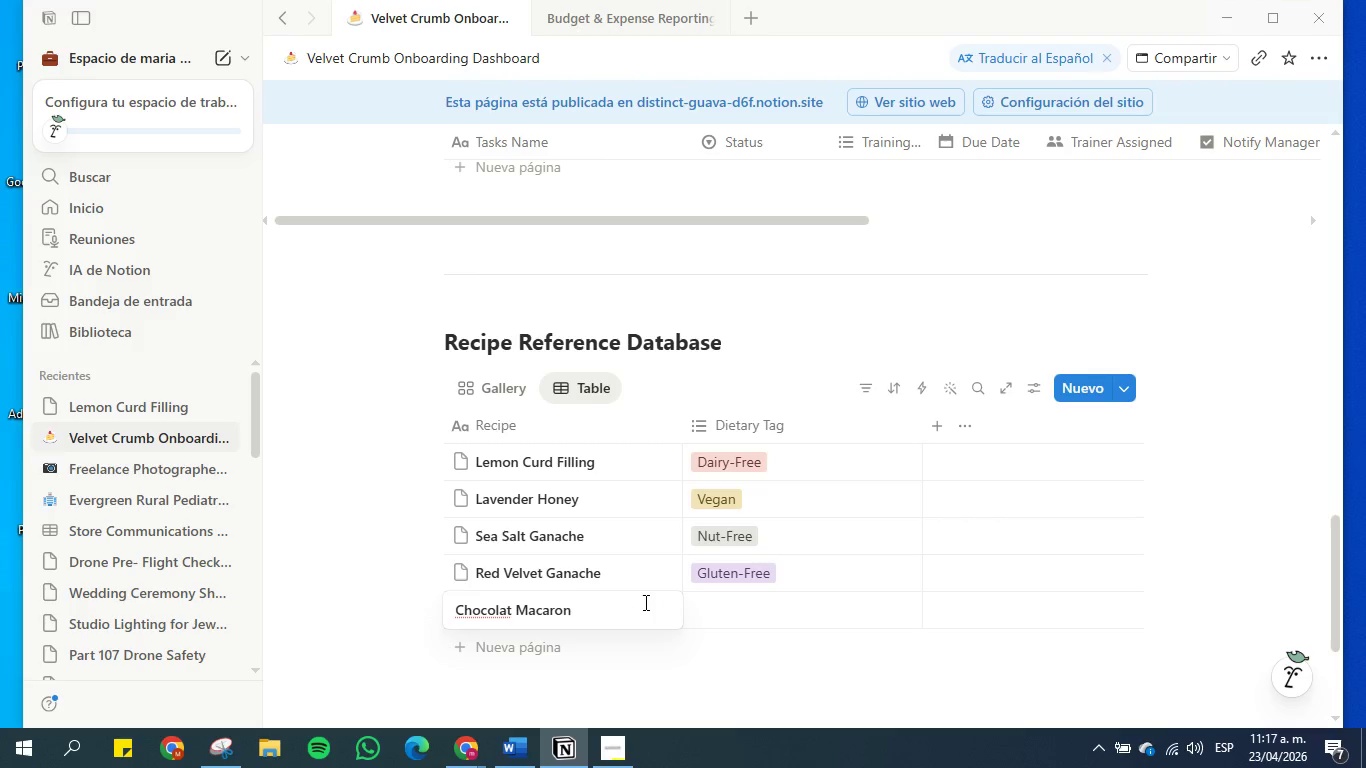 
left_click([643, 614])
 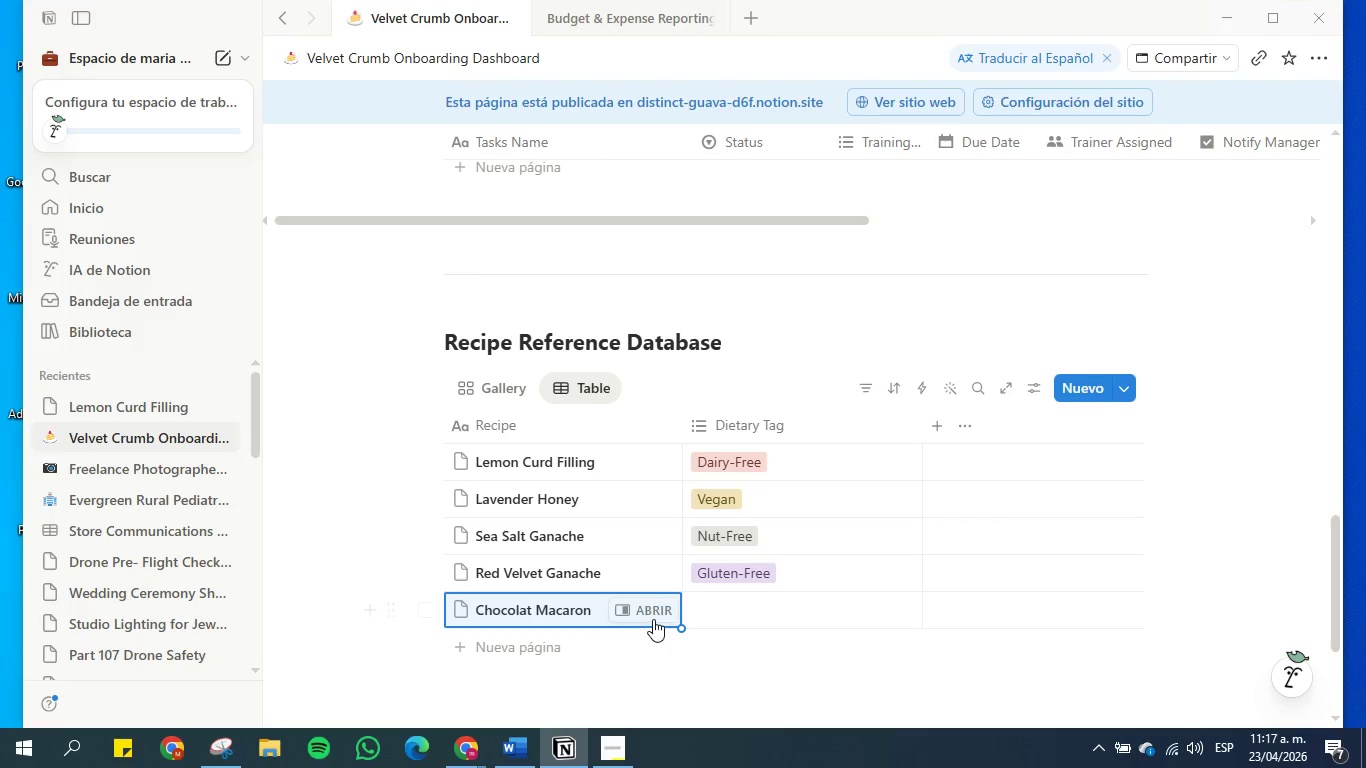 
left_click([657, 606])
 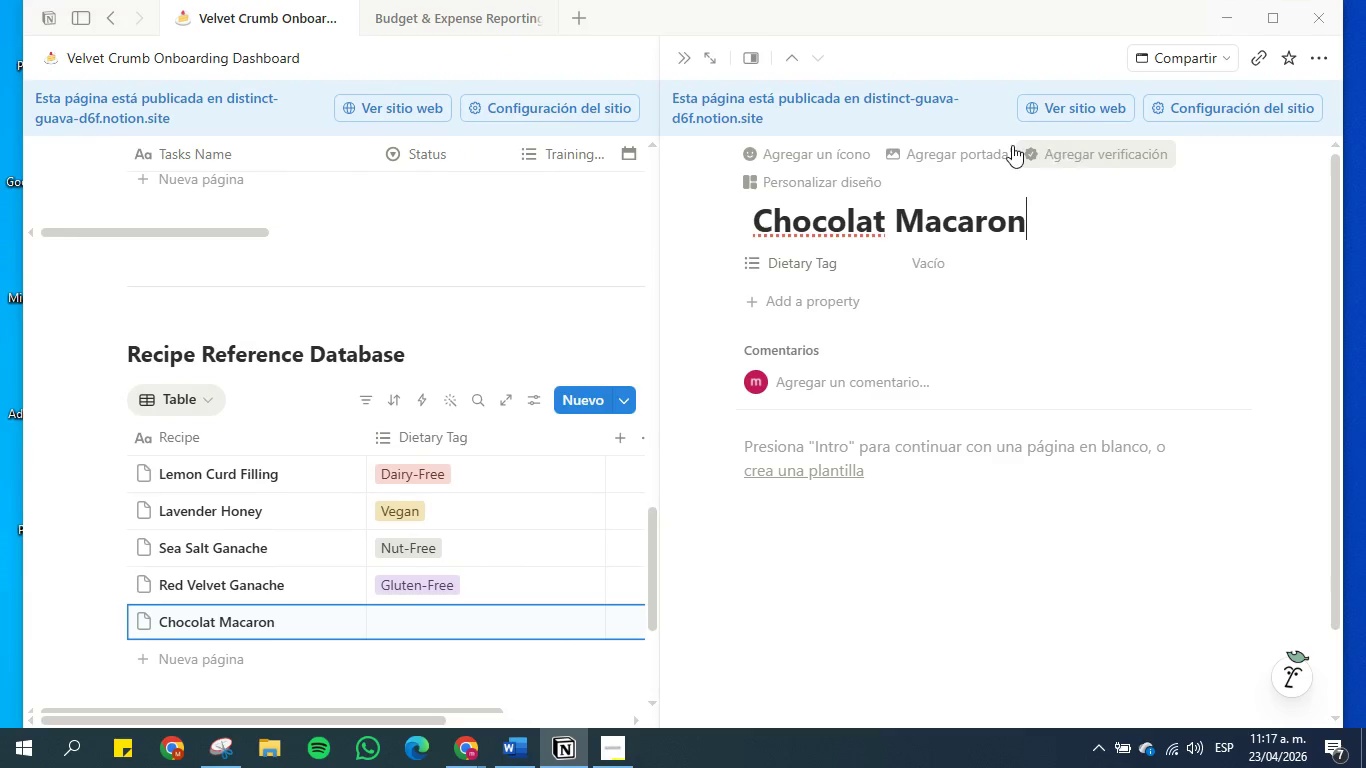 
left_click([970, 149])
 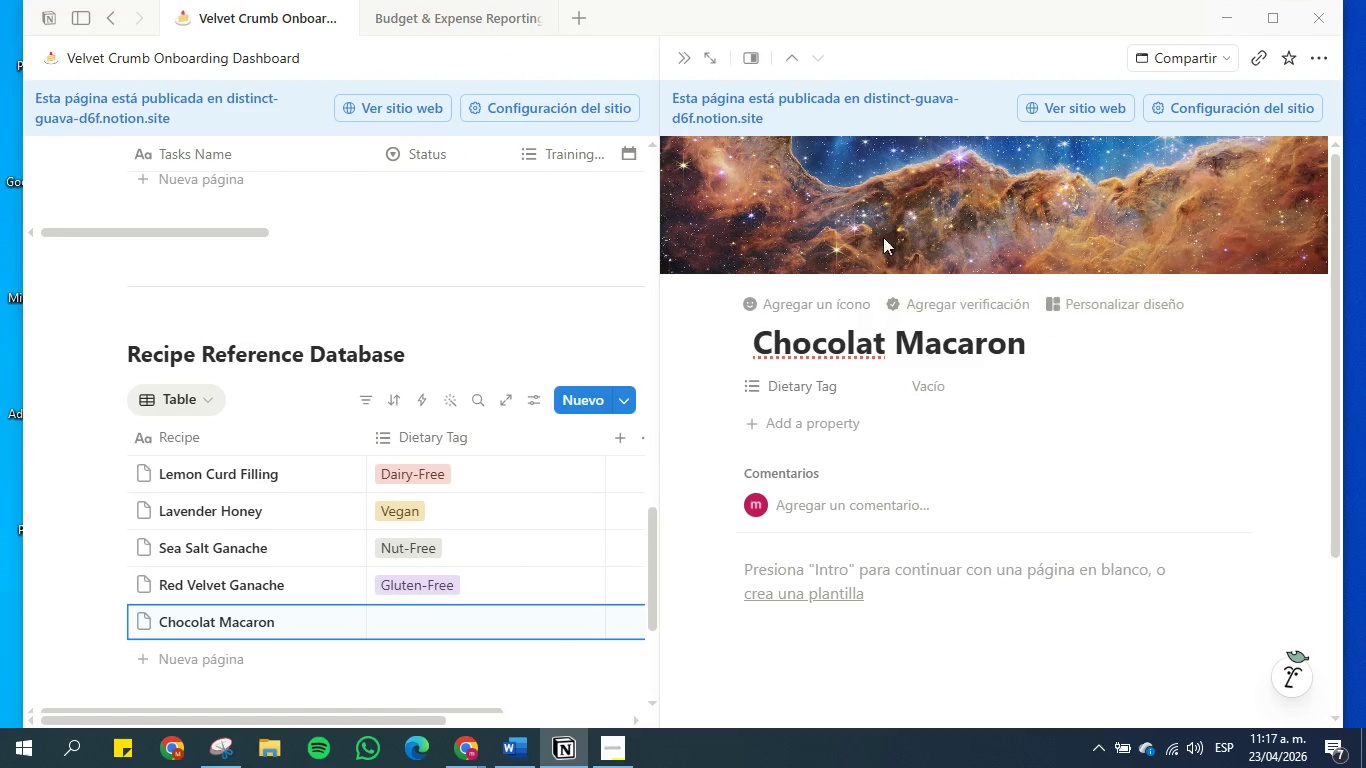 
left_click([1163, 162])
 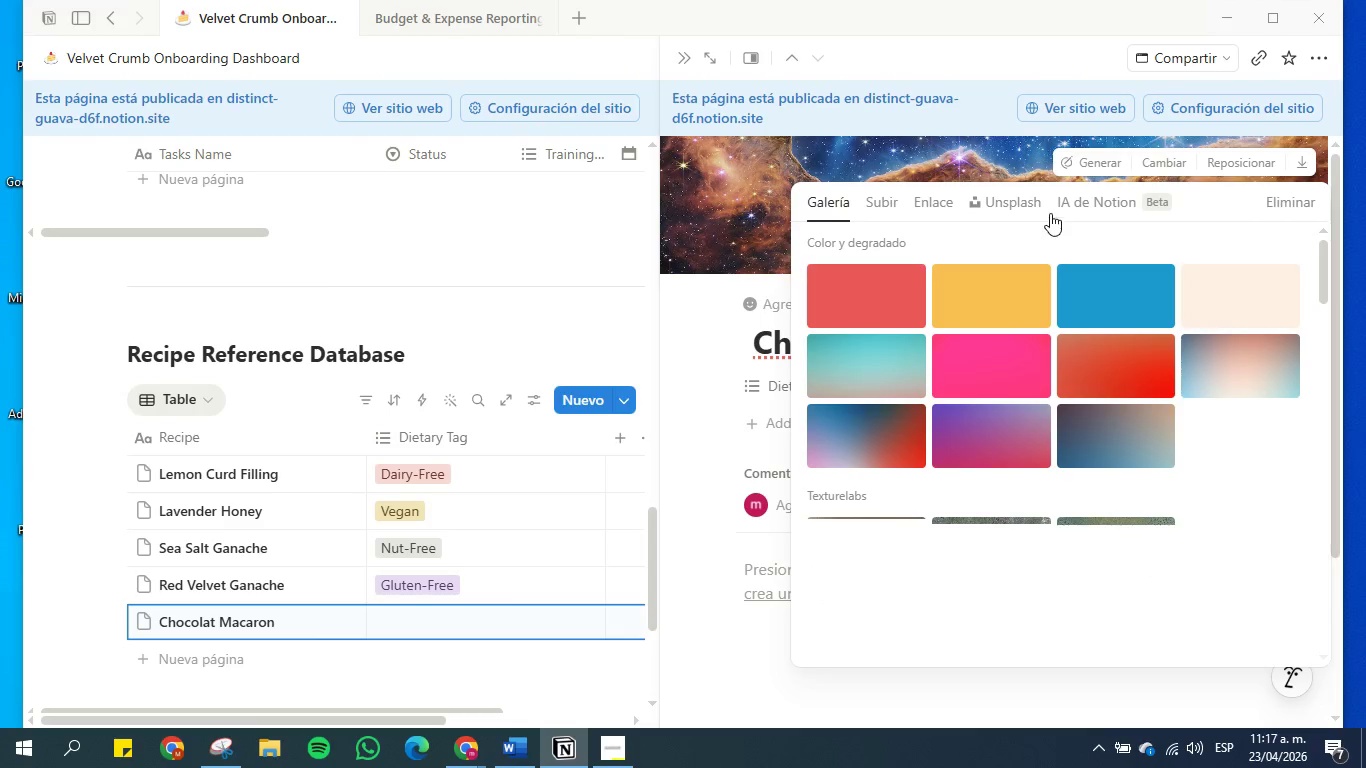 
left_click([1006, 195])
 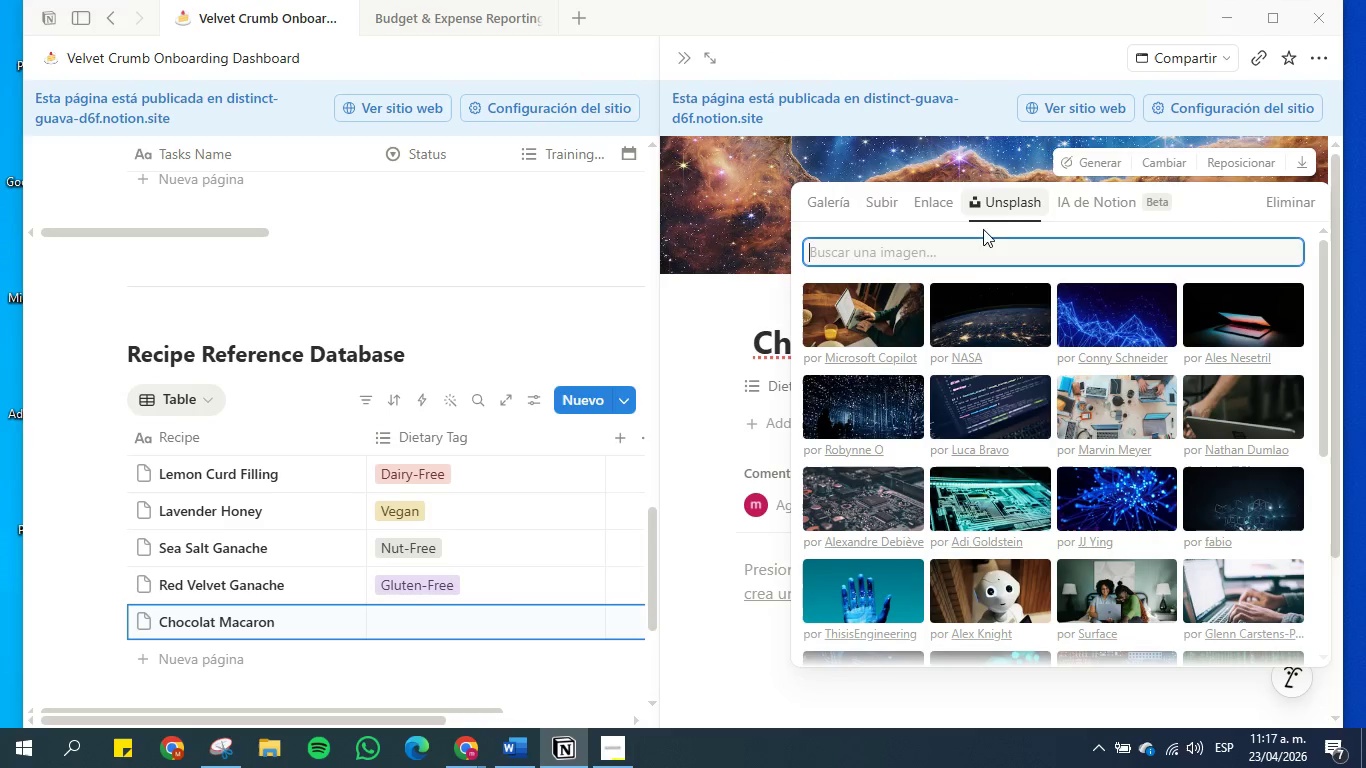 
left_click([984, 256])
 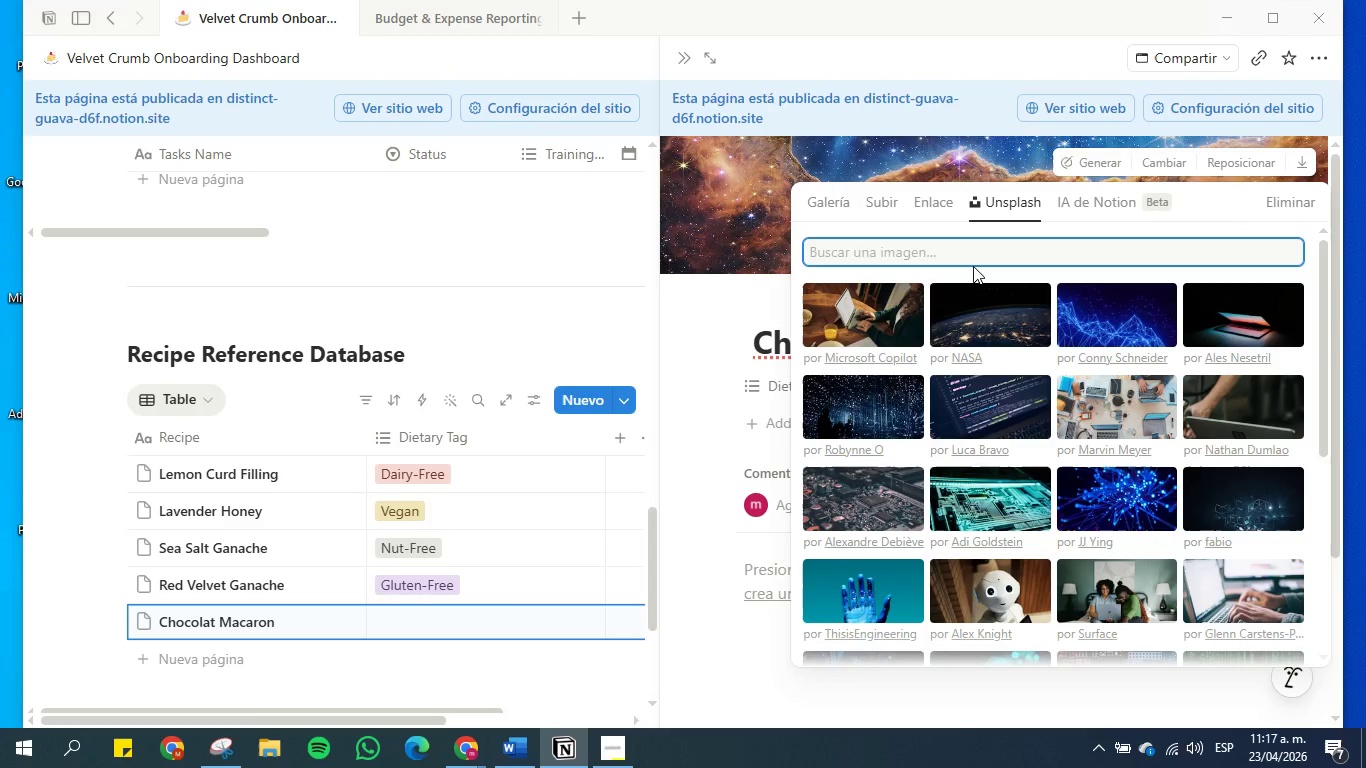 
type(macaron cho)
 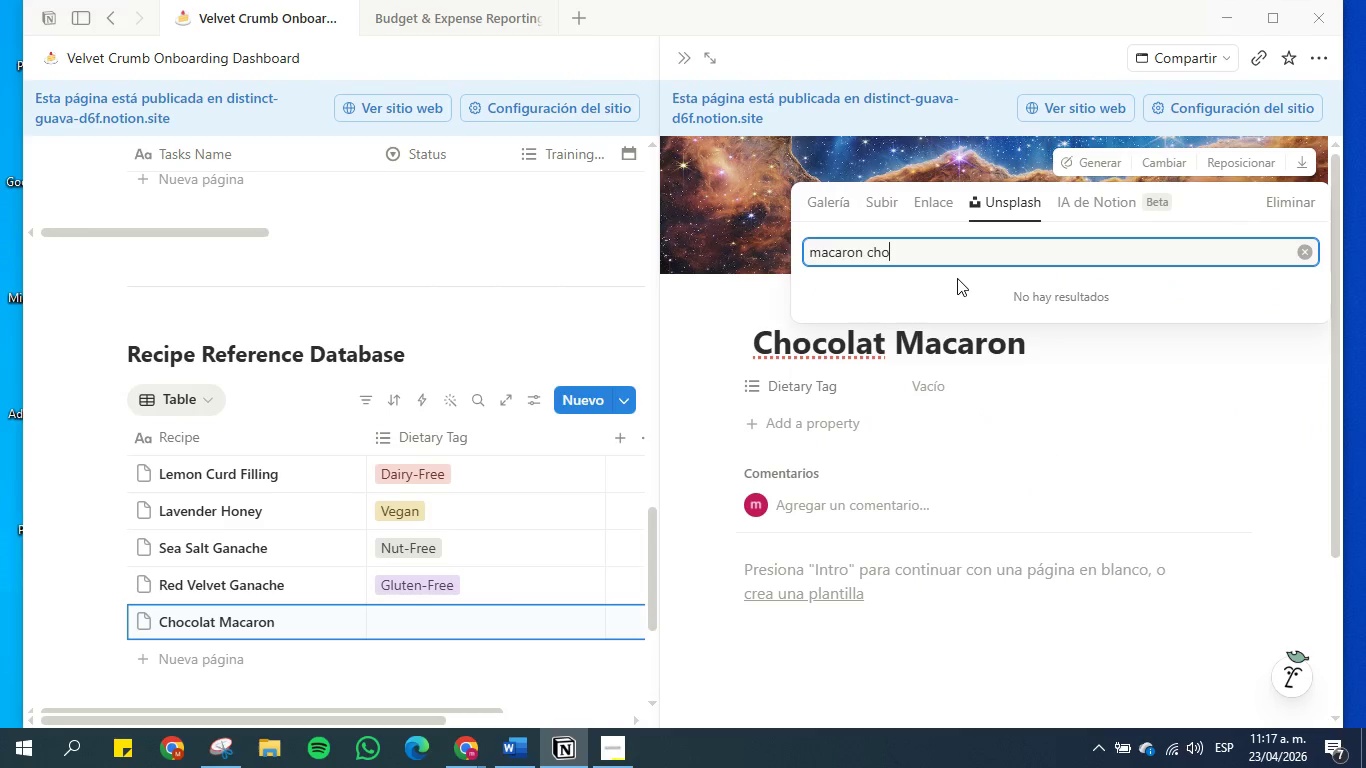 
key(Backspace)
 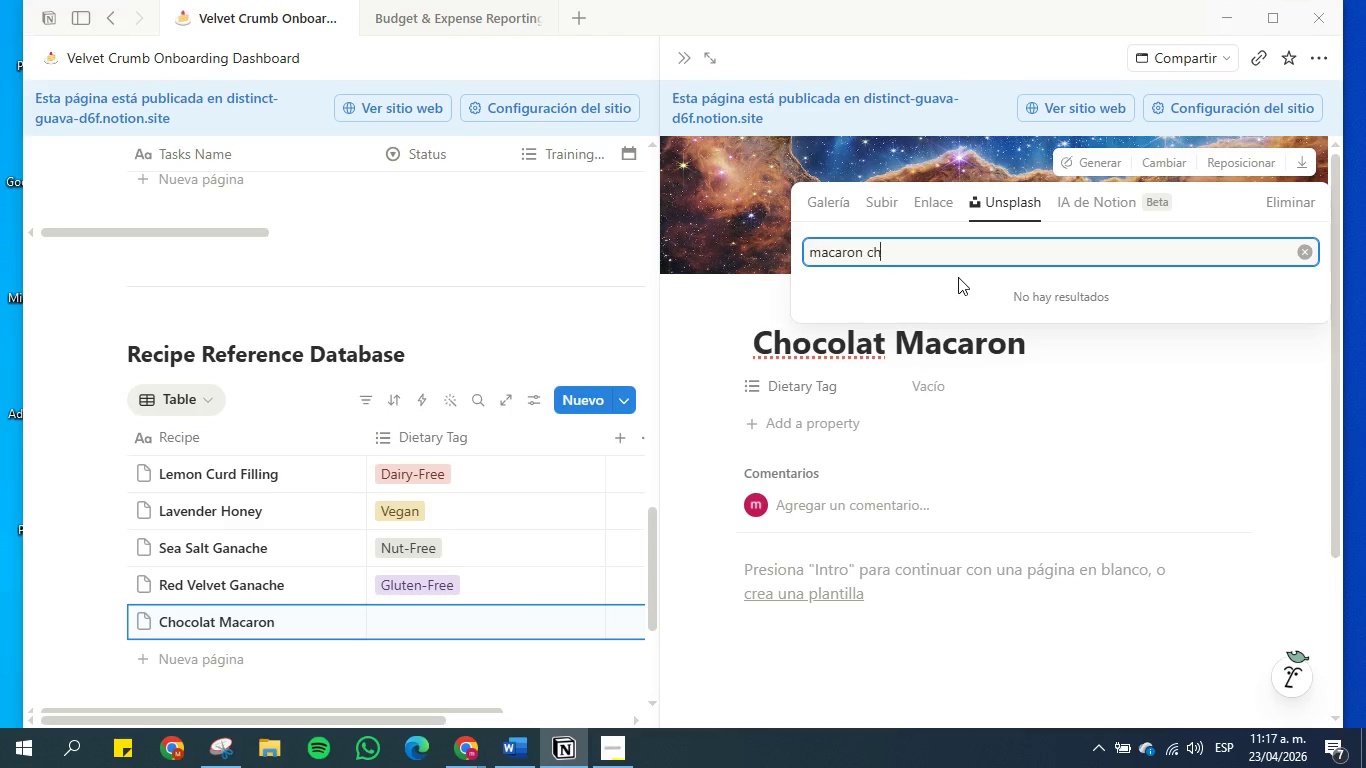 
key(Backspace)
 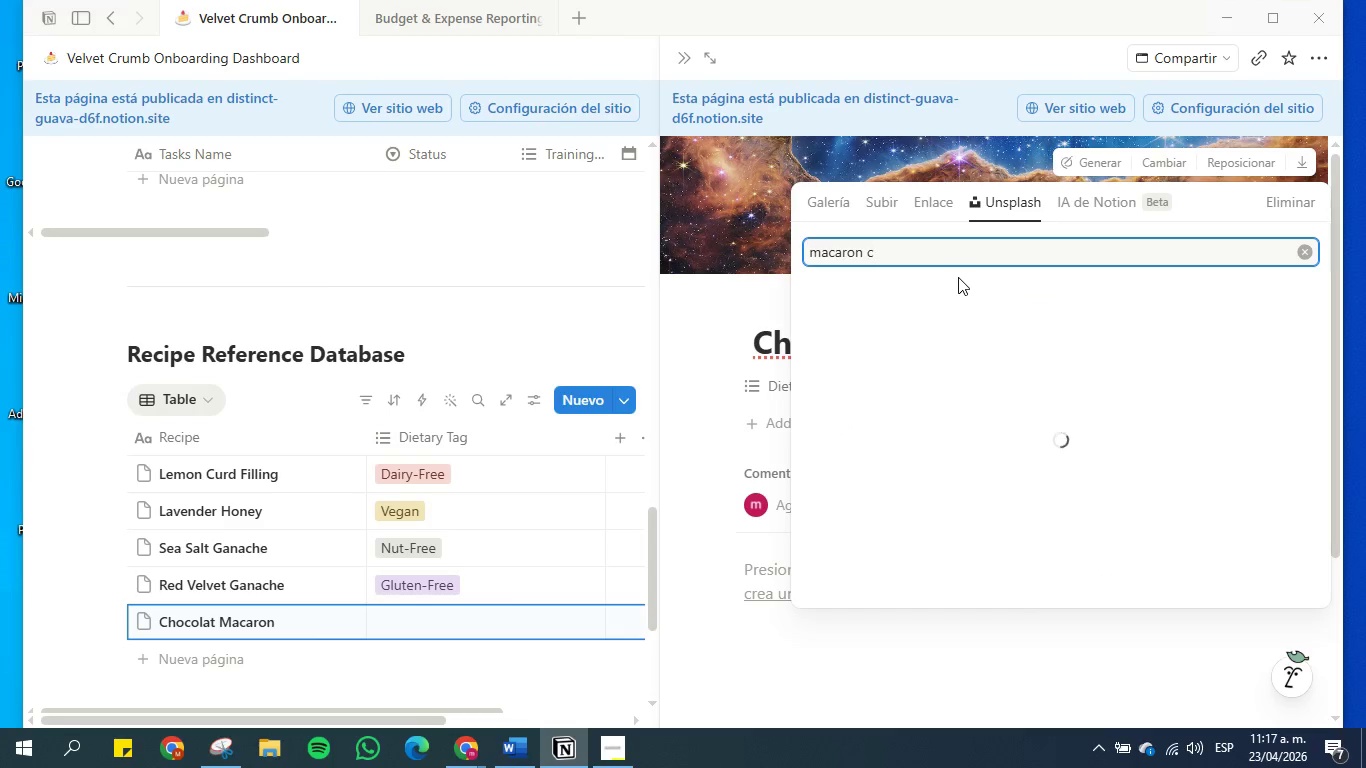 
key(Backspace)
 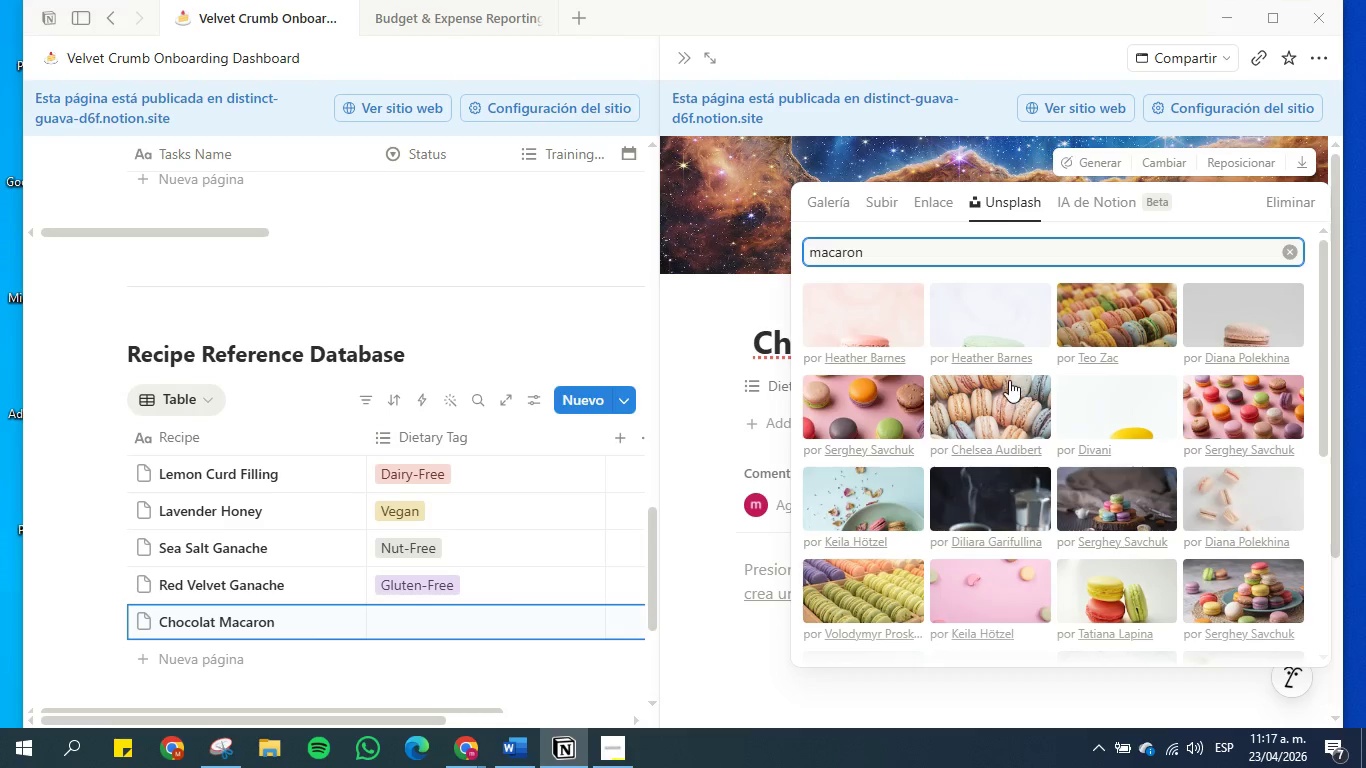 
scroll: coordinate [996, 380], scroll_direction: down, amount: 5.0
 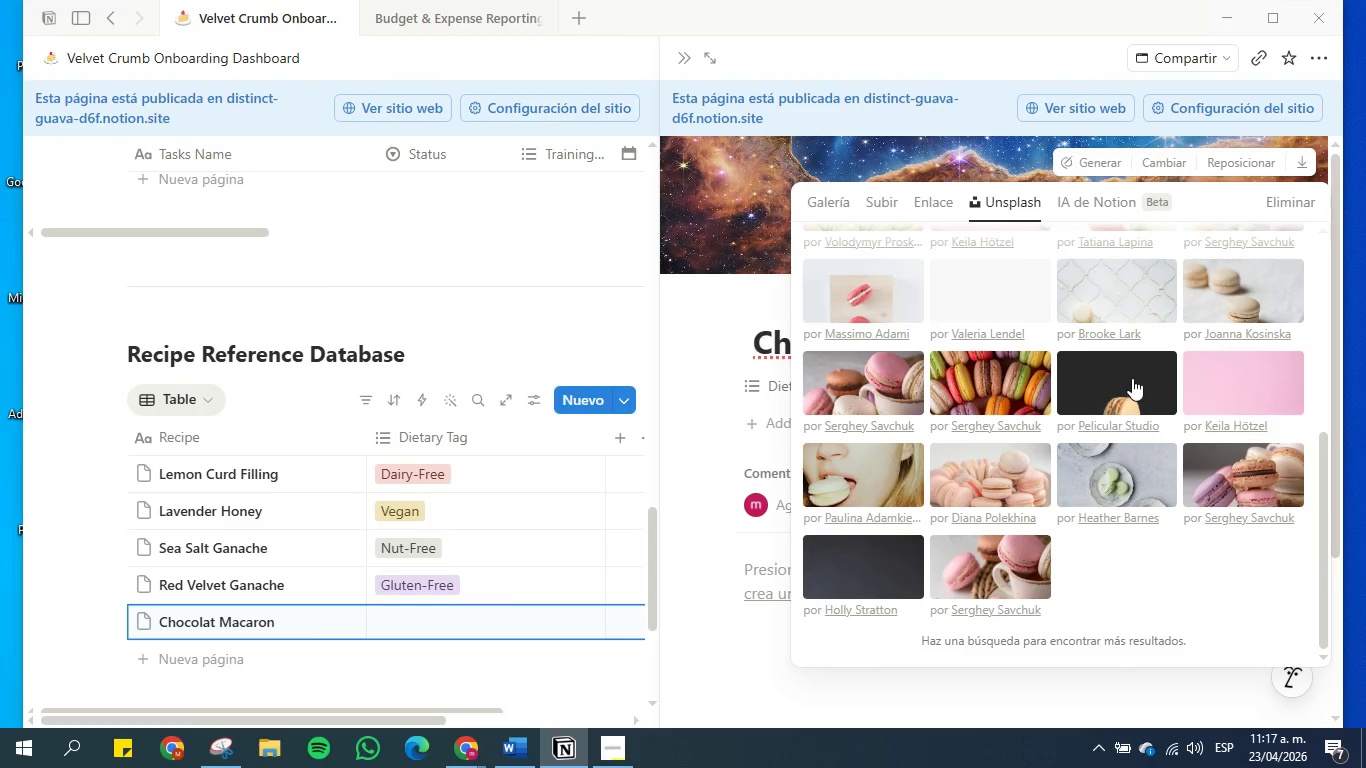 
left_click([1131, 376])
 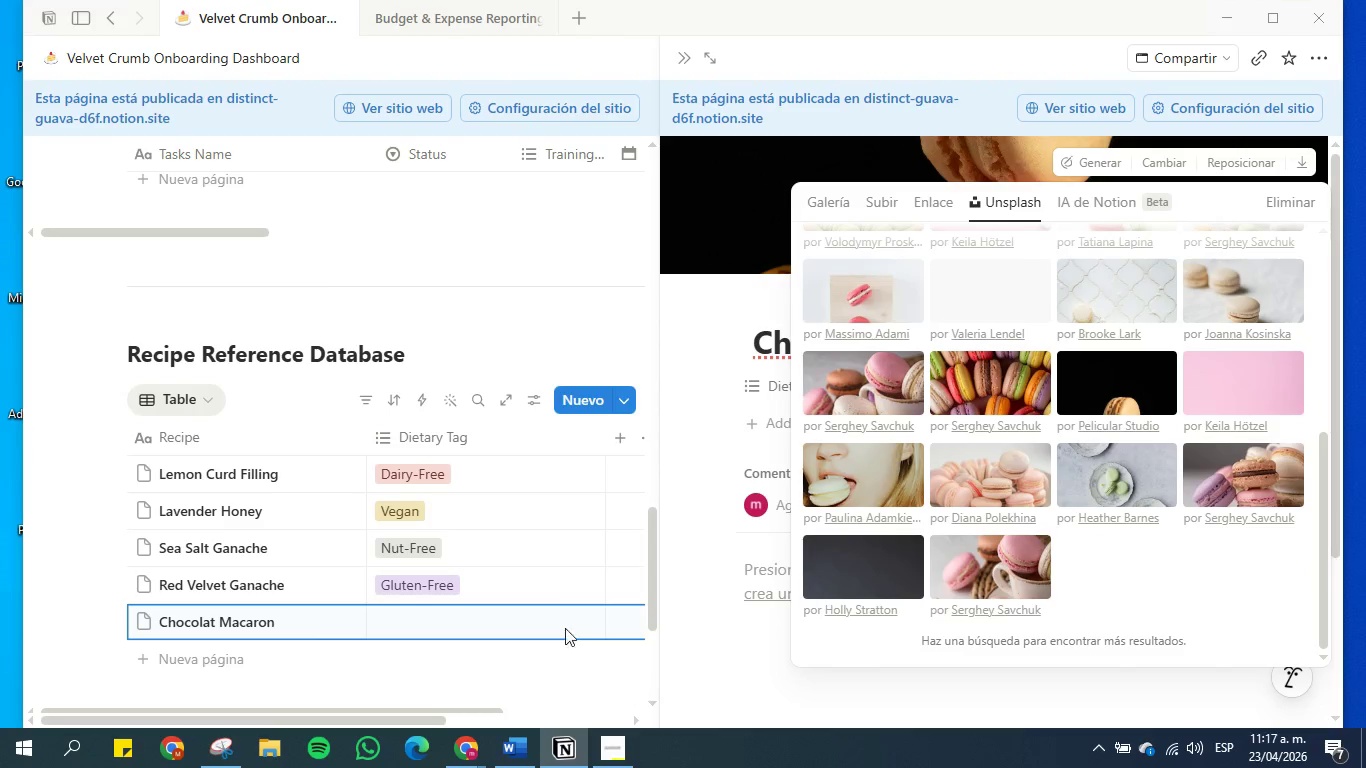 
left_click([514, 293])
 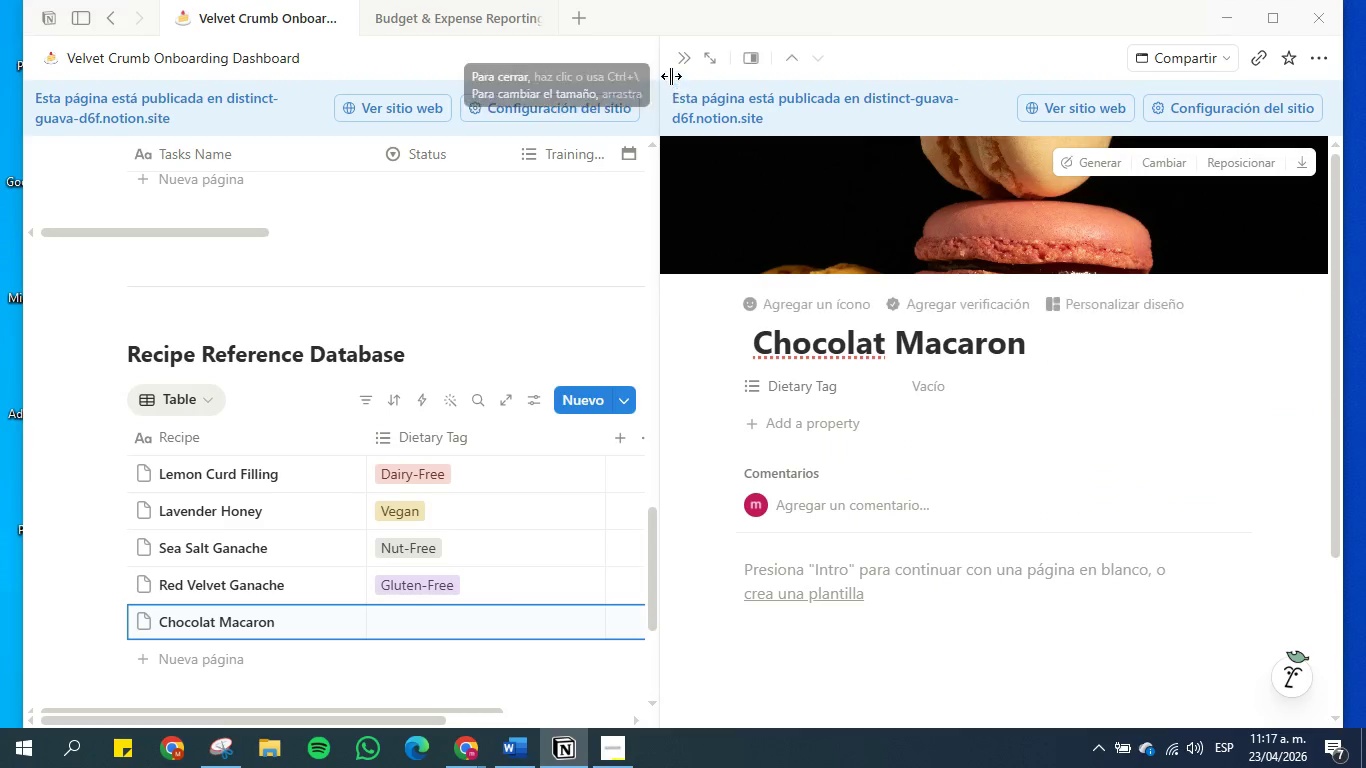 
left_click([676, 65])
 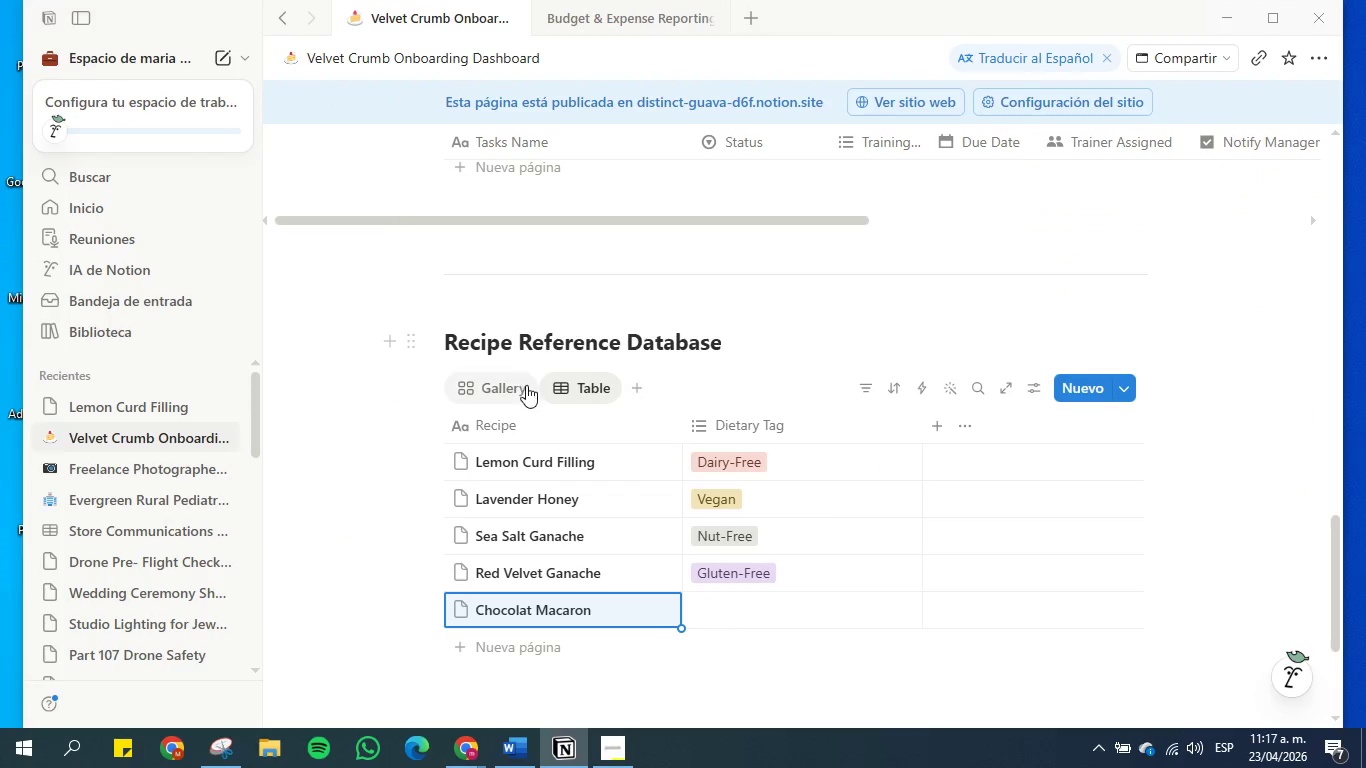 
left_click([510, 395])
 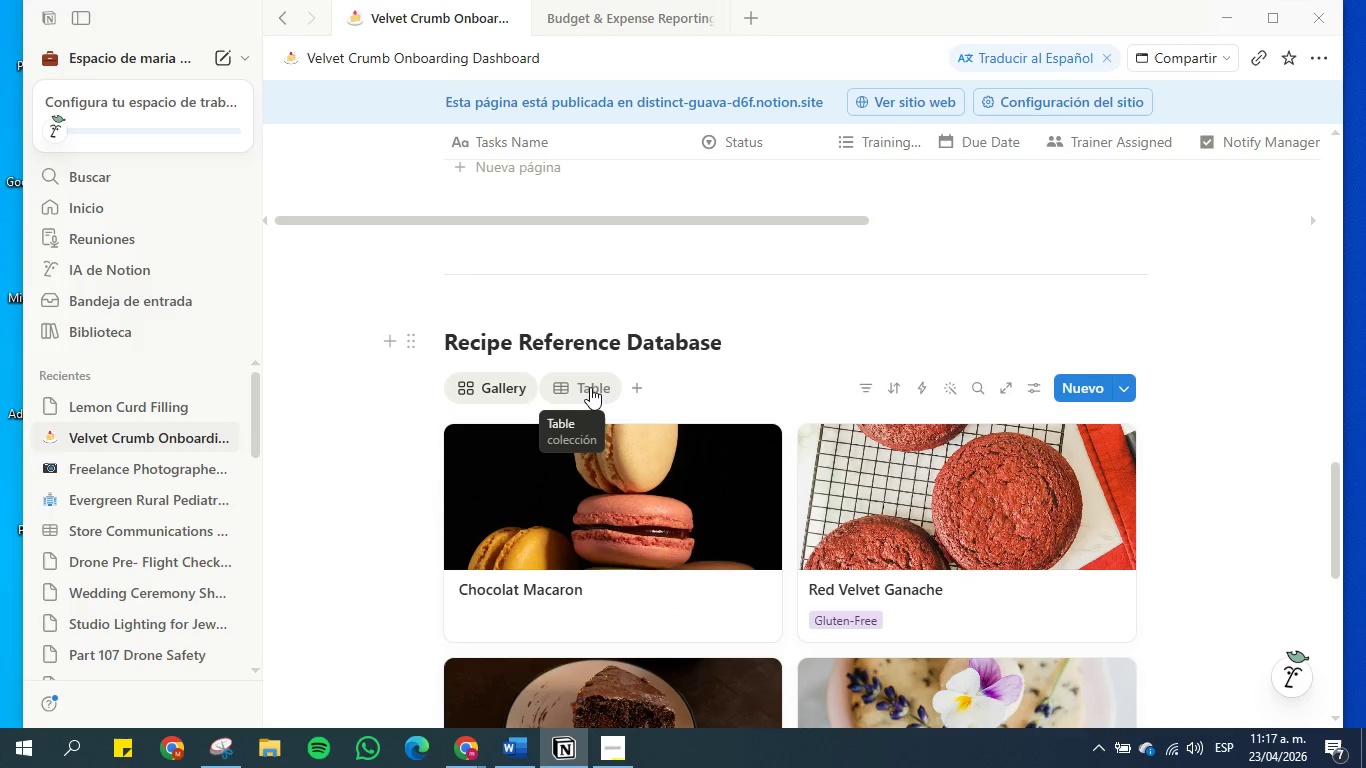 
left_click([590, 387])
 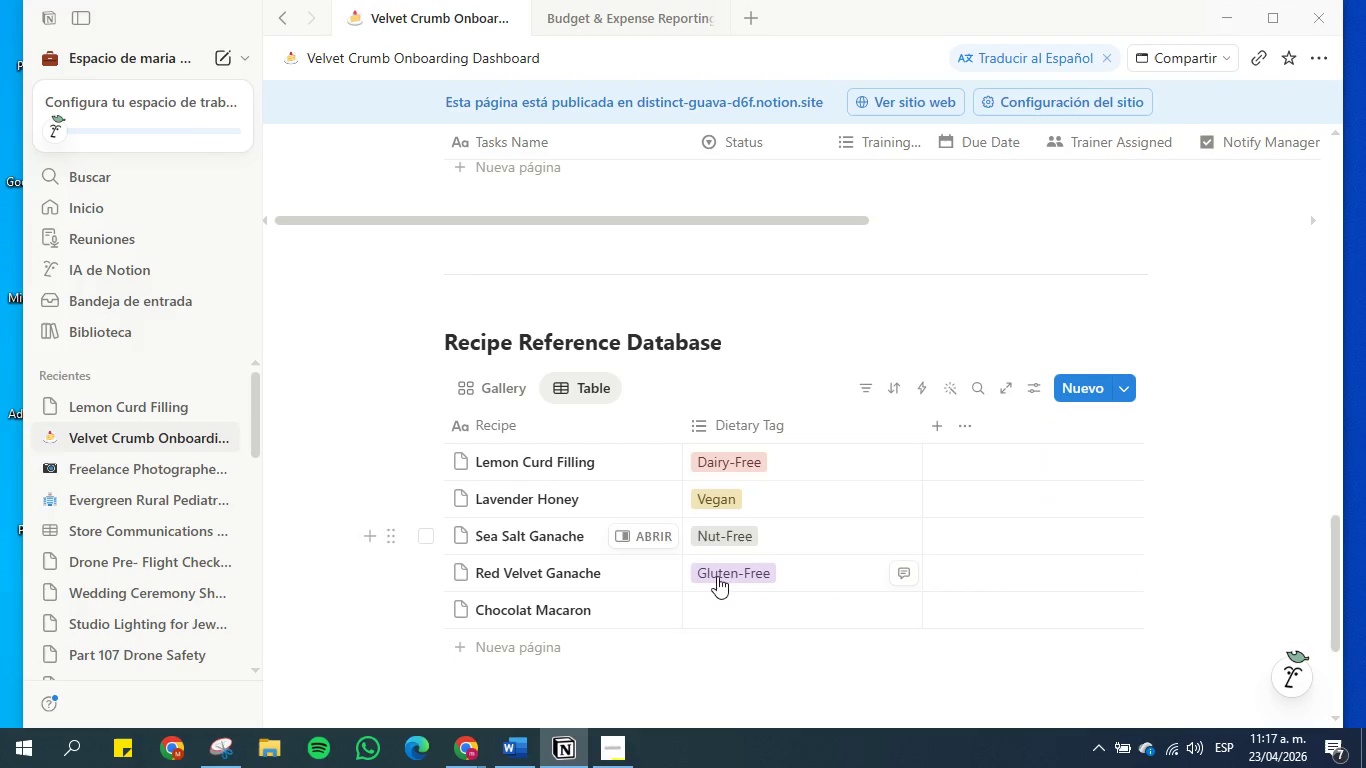 
left_click([718, 605])
 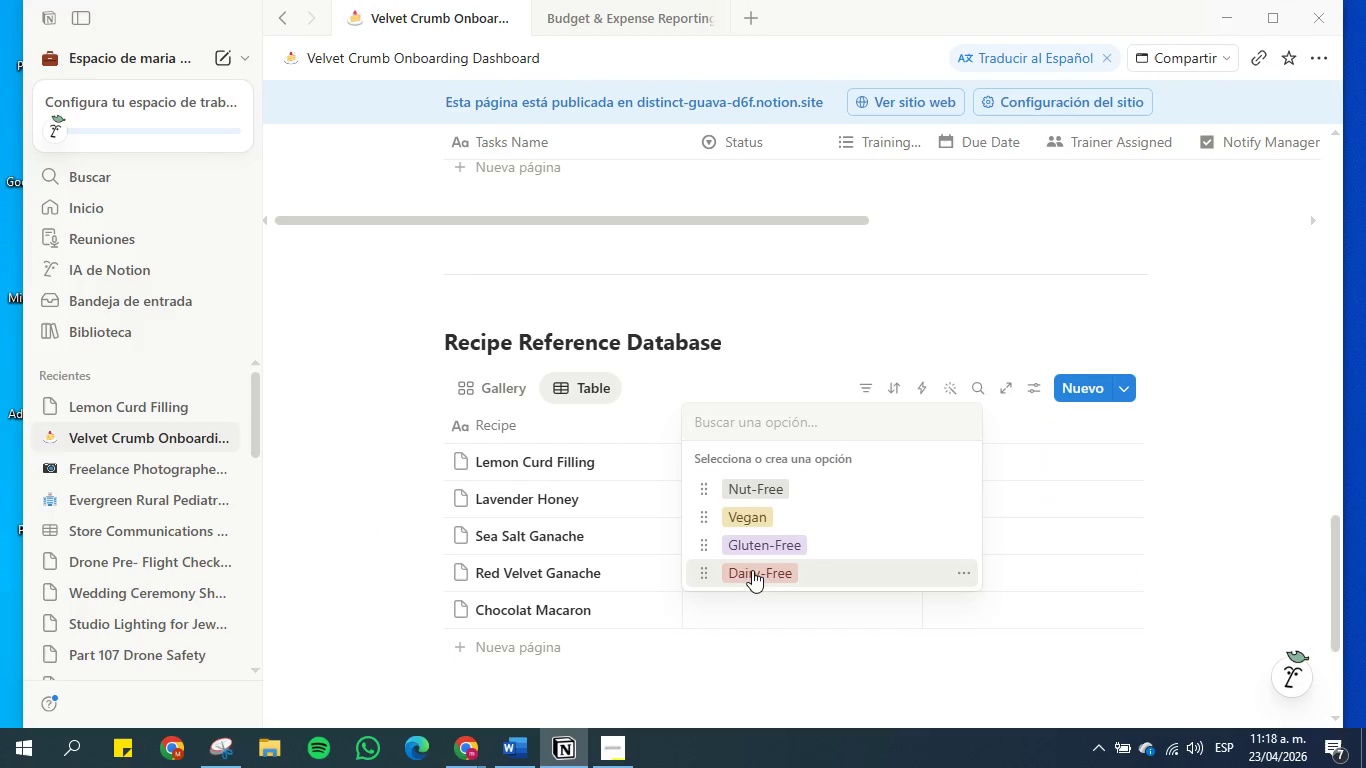 
left_click([759, 573])
 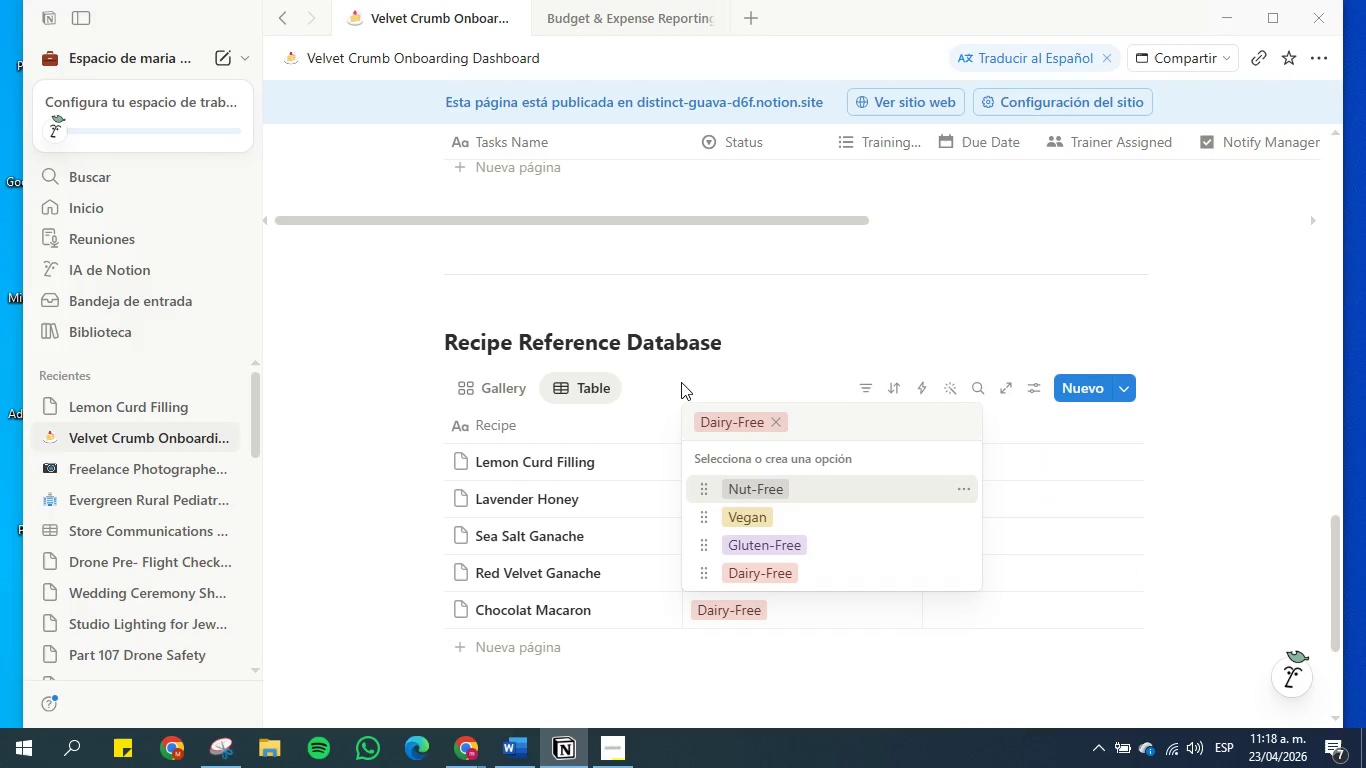 
left_click([690, 368])
 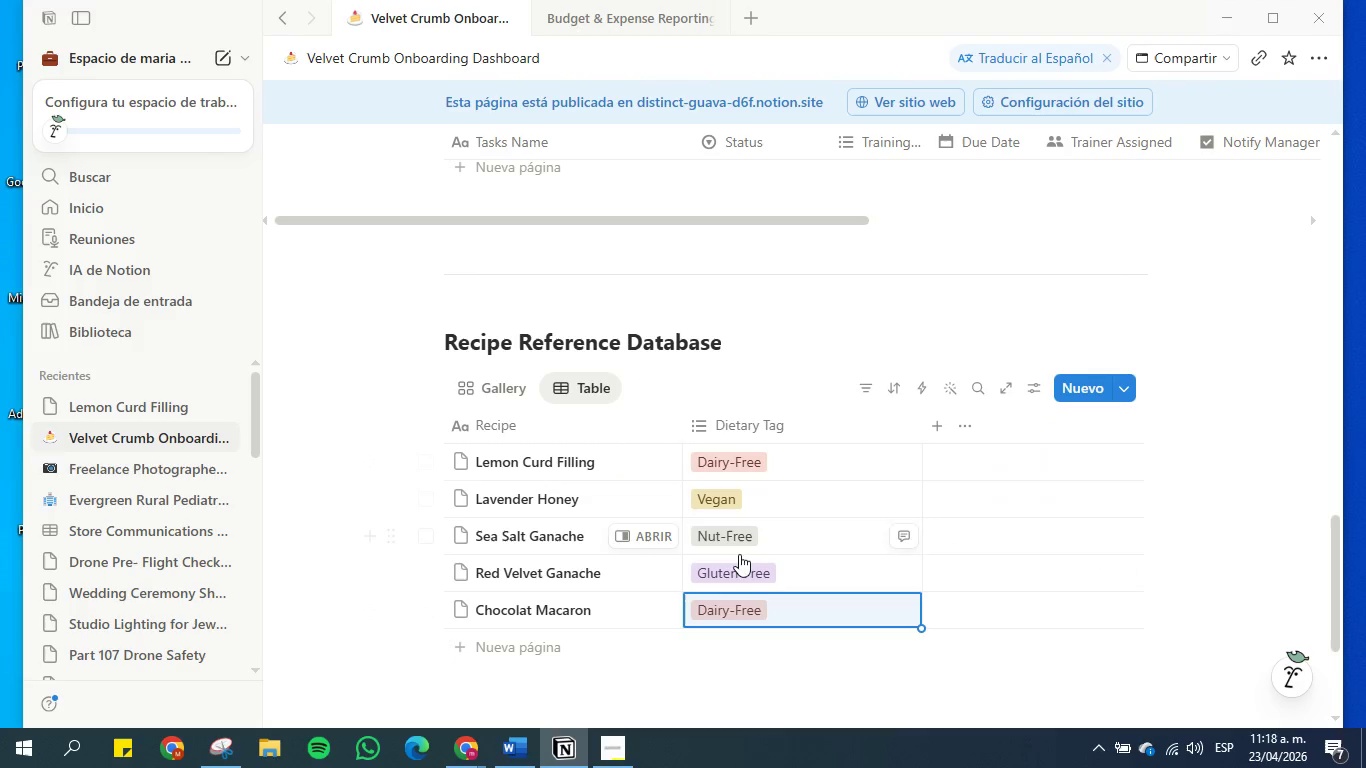 
left_click([740, 606])
 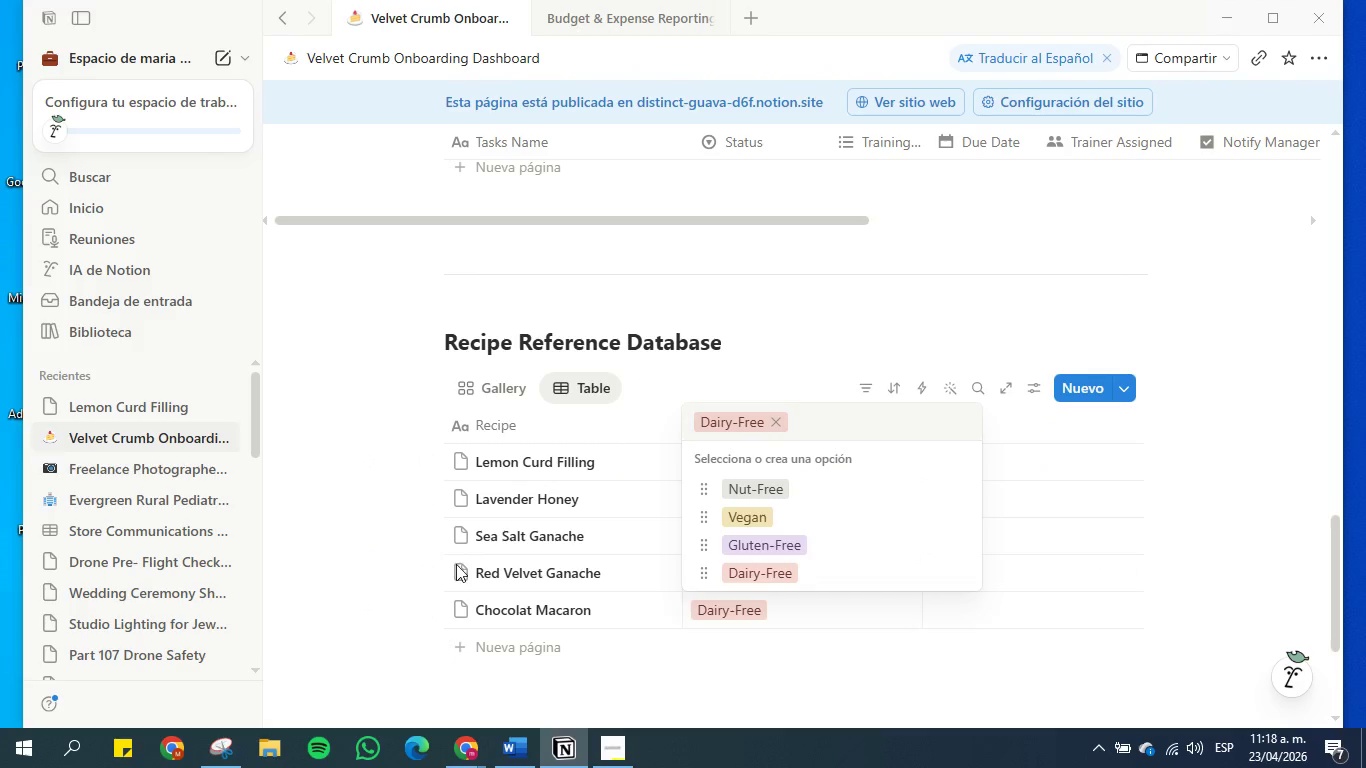 
left_click([406, 527])
 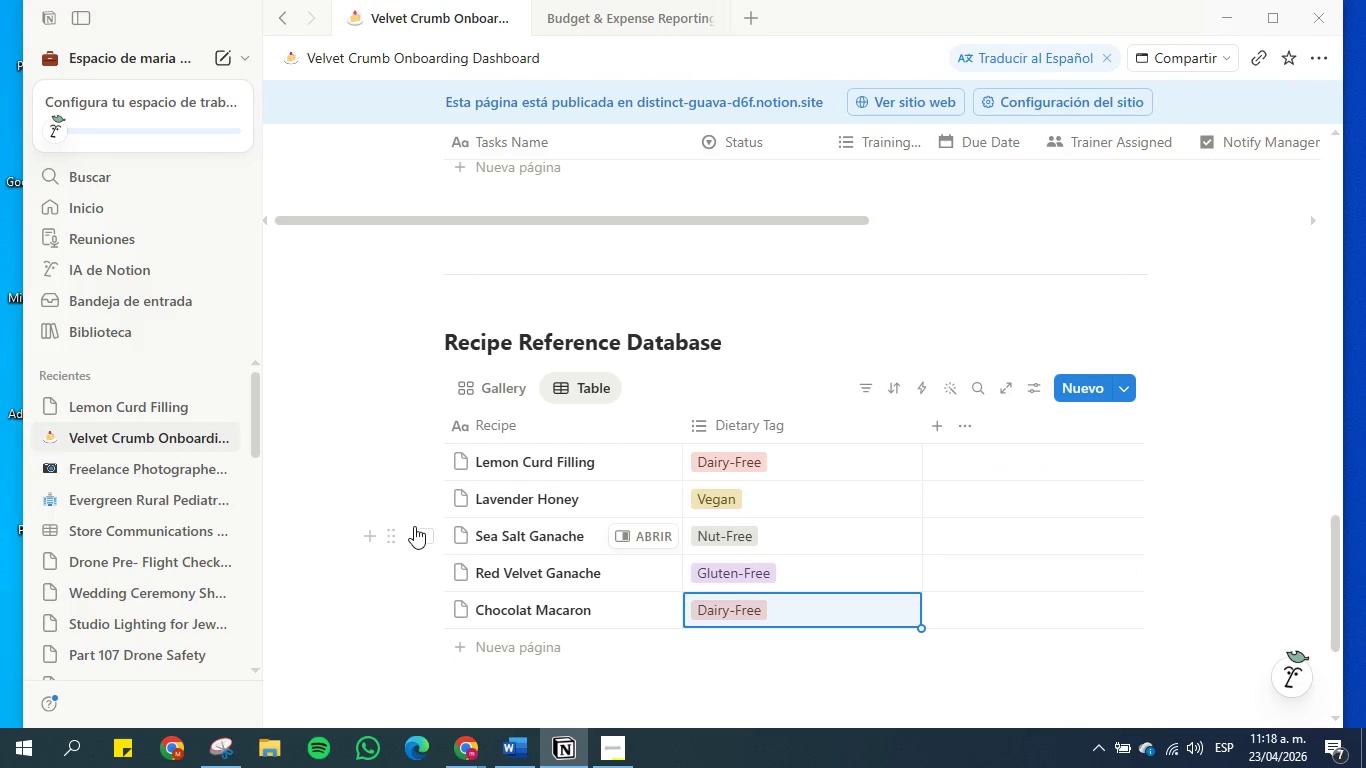 
scroll: coordinate [414, 526], scroll_direction: down, amount: 1.0
 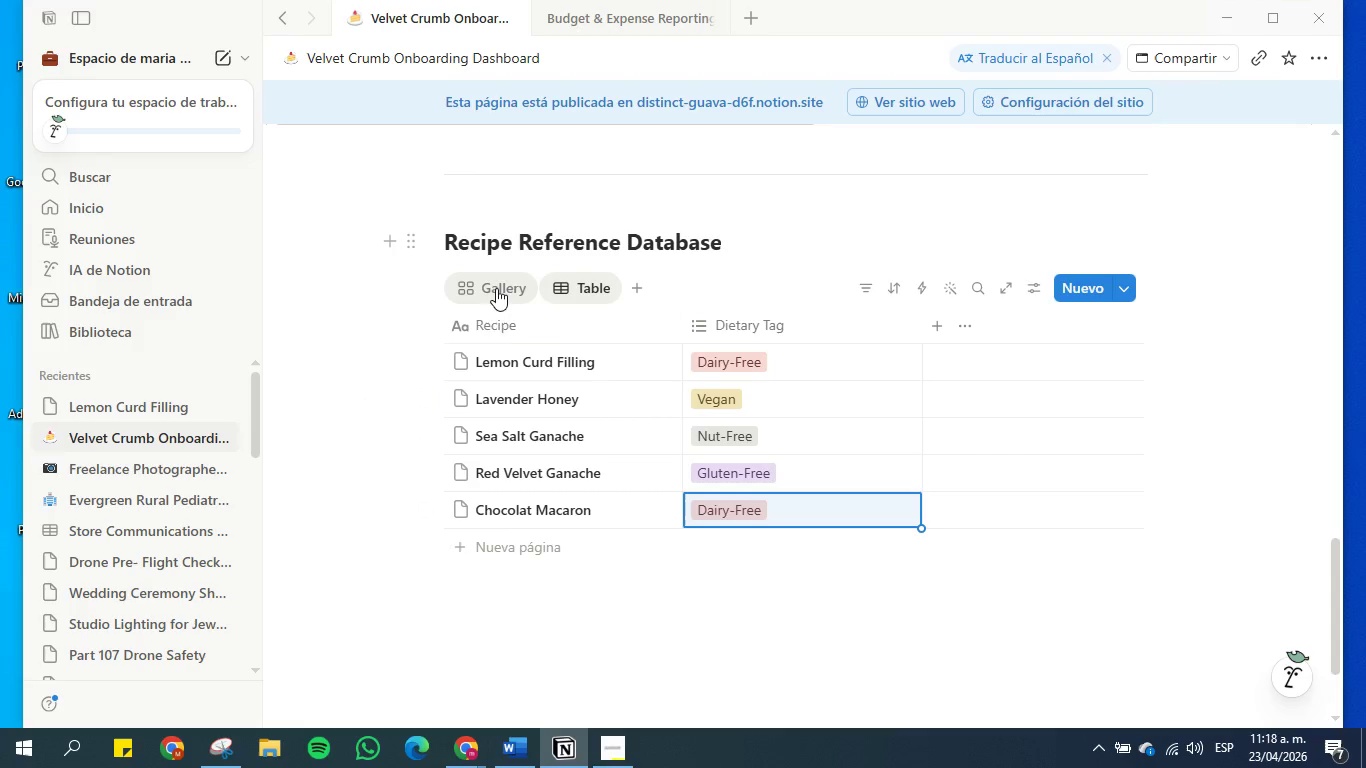 
right_click([575, 298])
 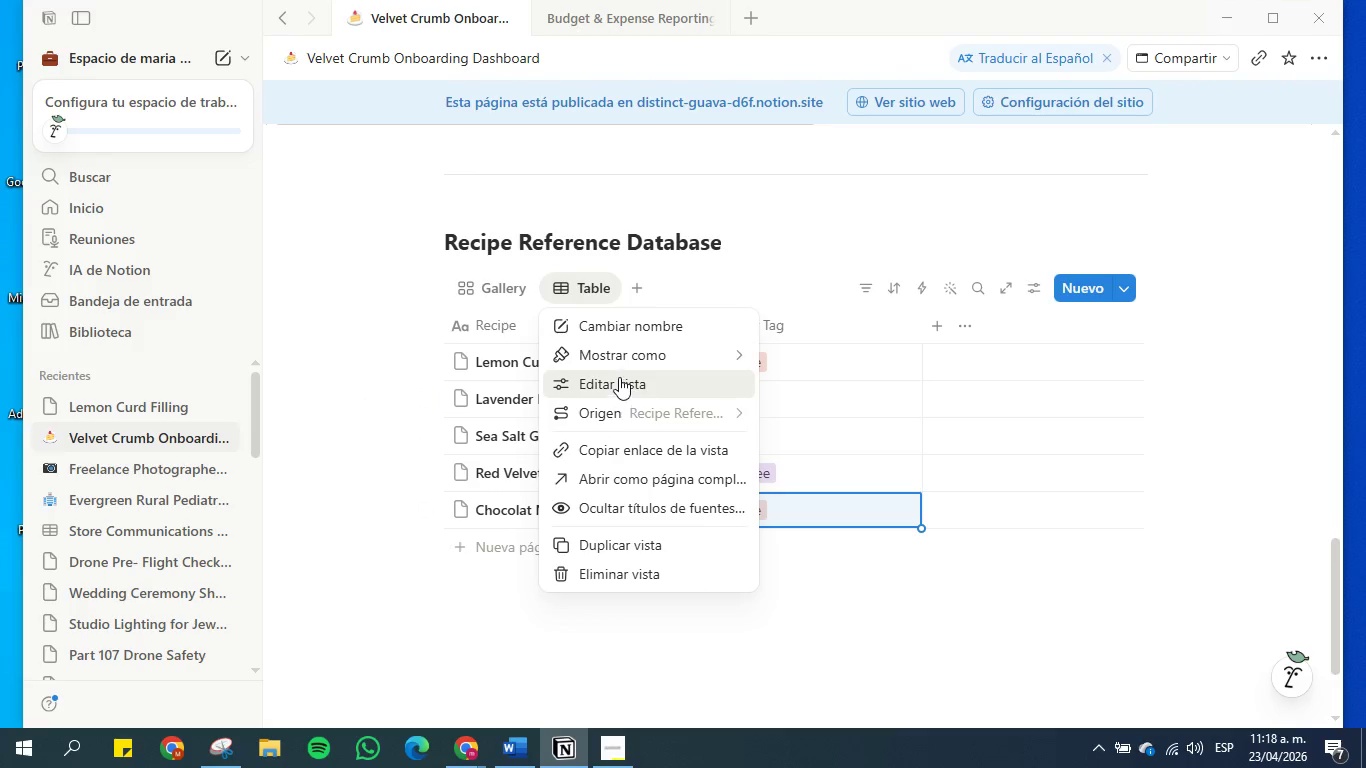 
wait(7.81)
 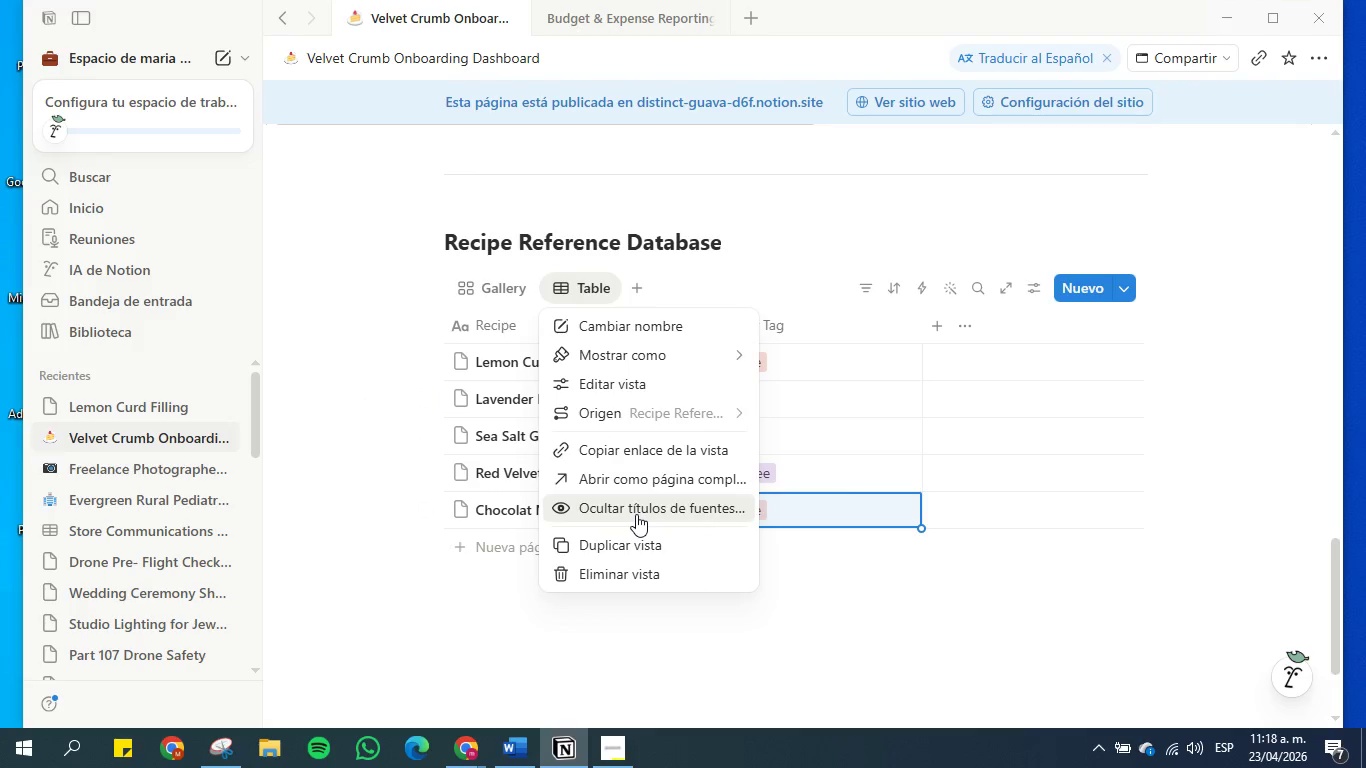 
left_click([597, 290])
 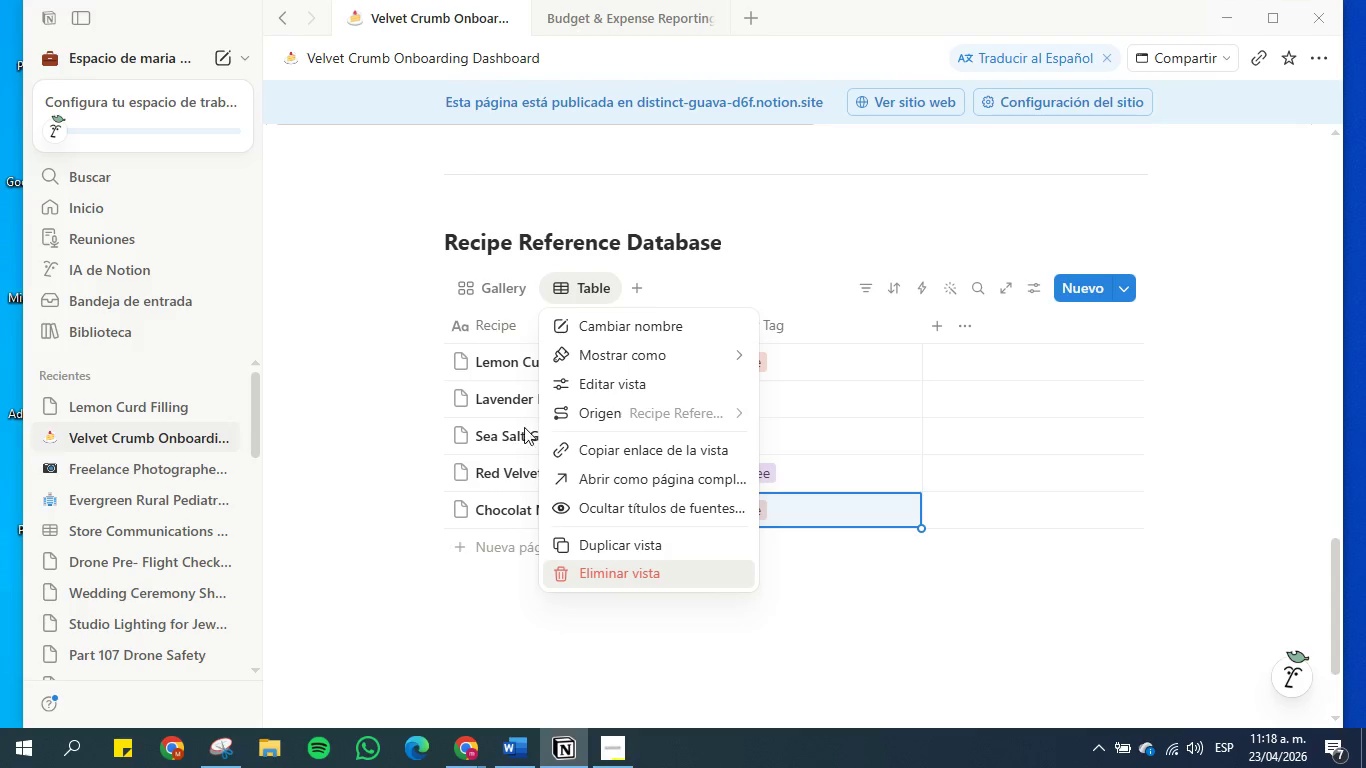 
double_click([476, 278])
 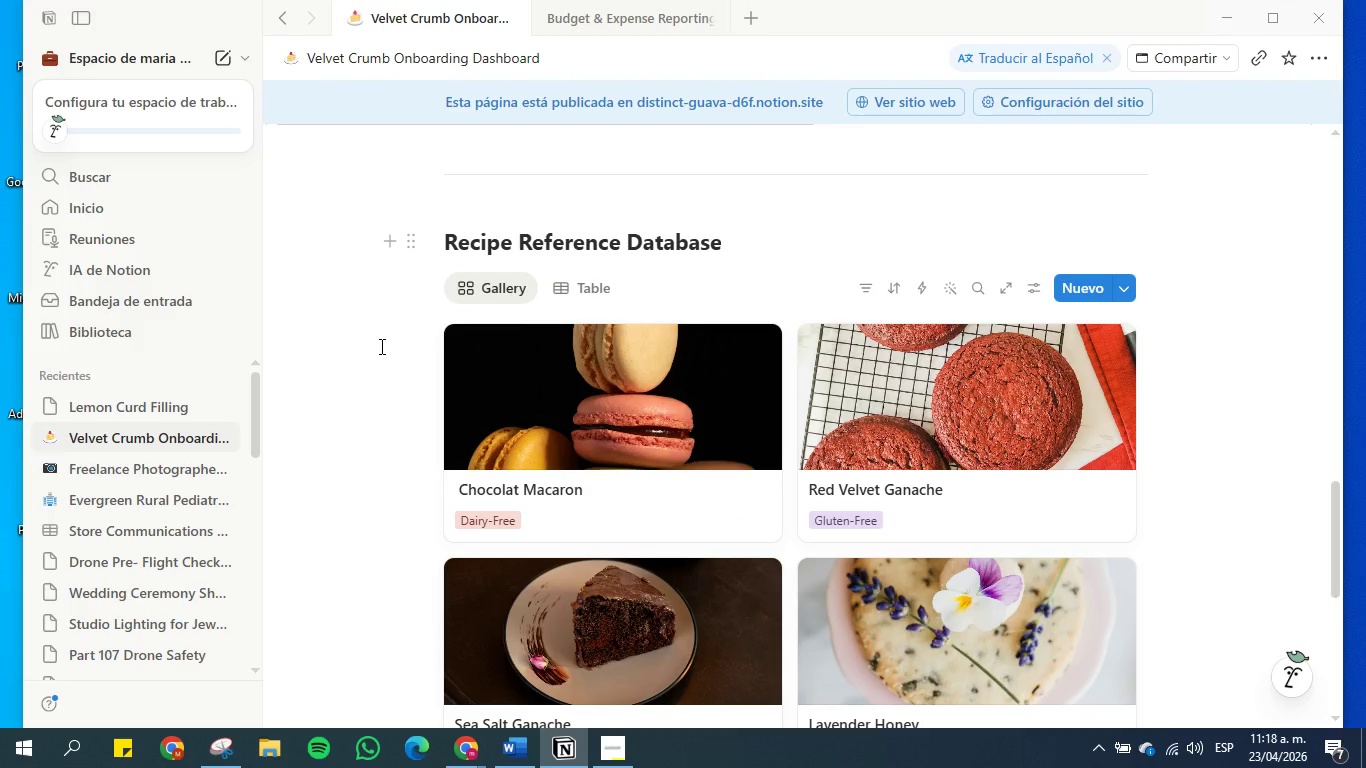 
scroll: coordinate [380, 346], scroll_direction: down, amount: 3.0
 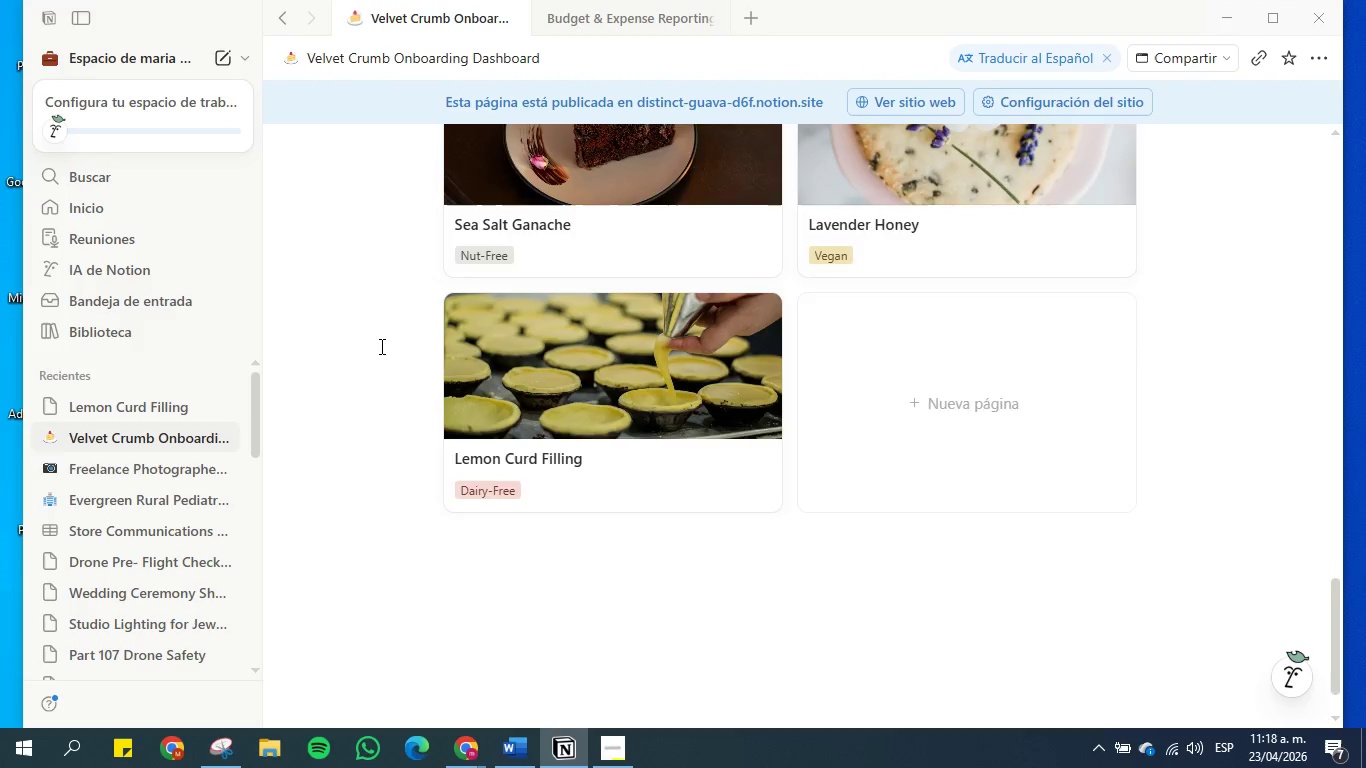 
scroll: coordinate [380, 346], scroll_direction: up, amount: 2.0
 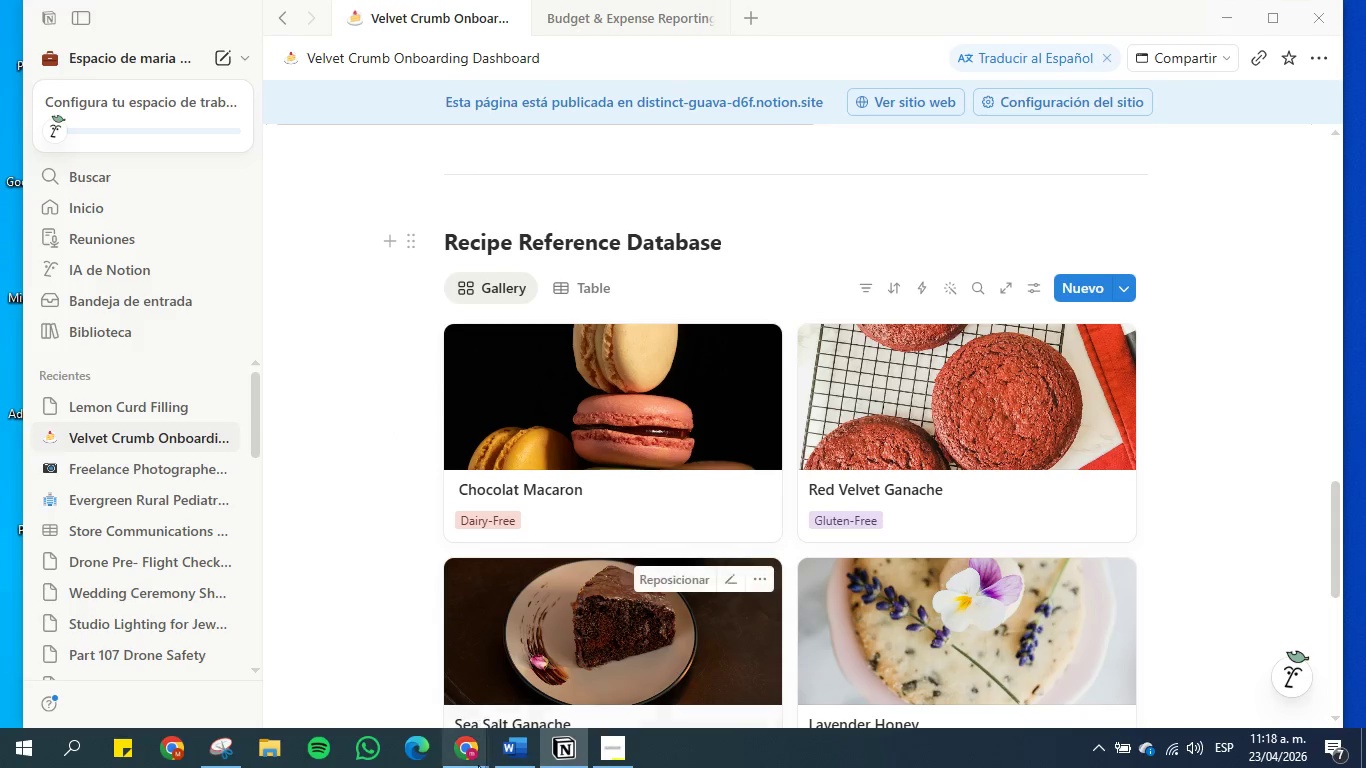 
left_click([499, 755])
 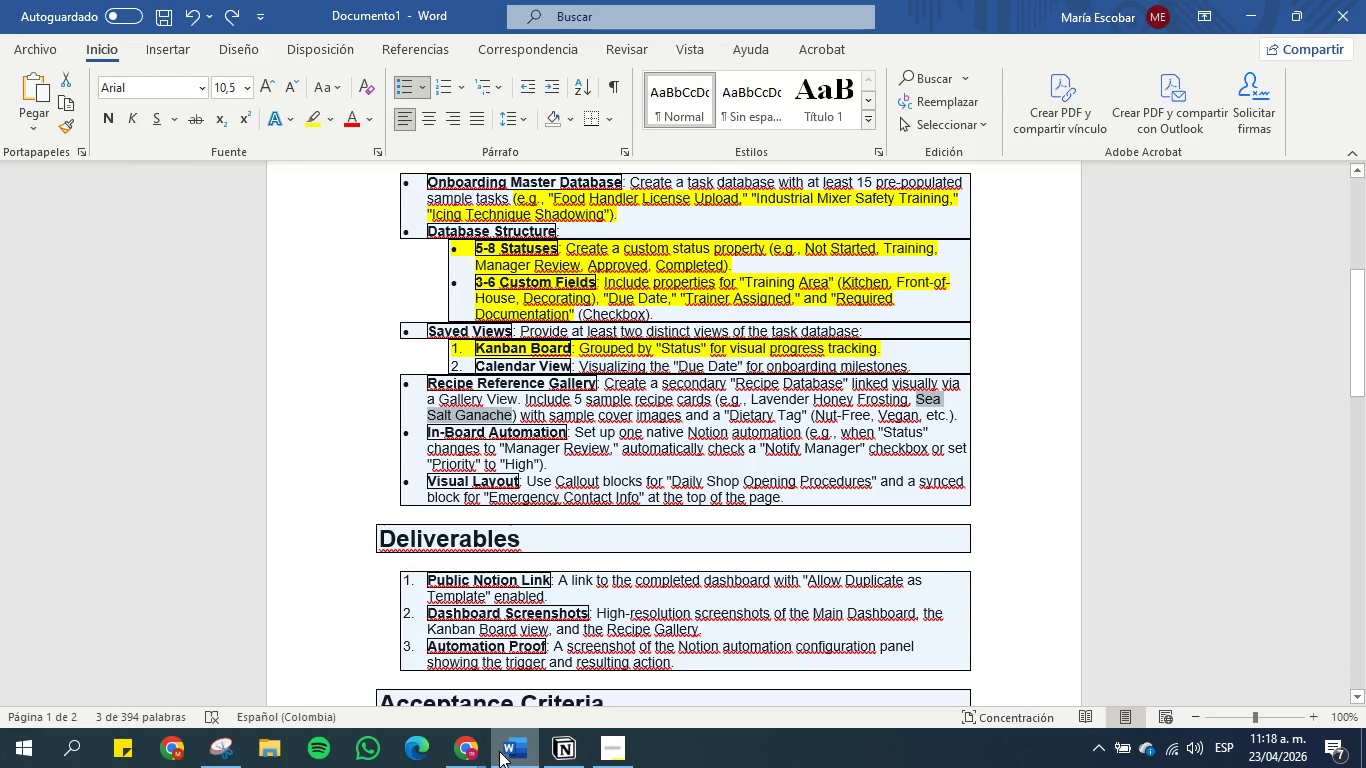 
scroll: coordinate [374, 353], scroll_direction: up, amount: 4.0
 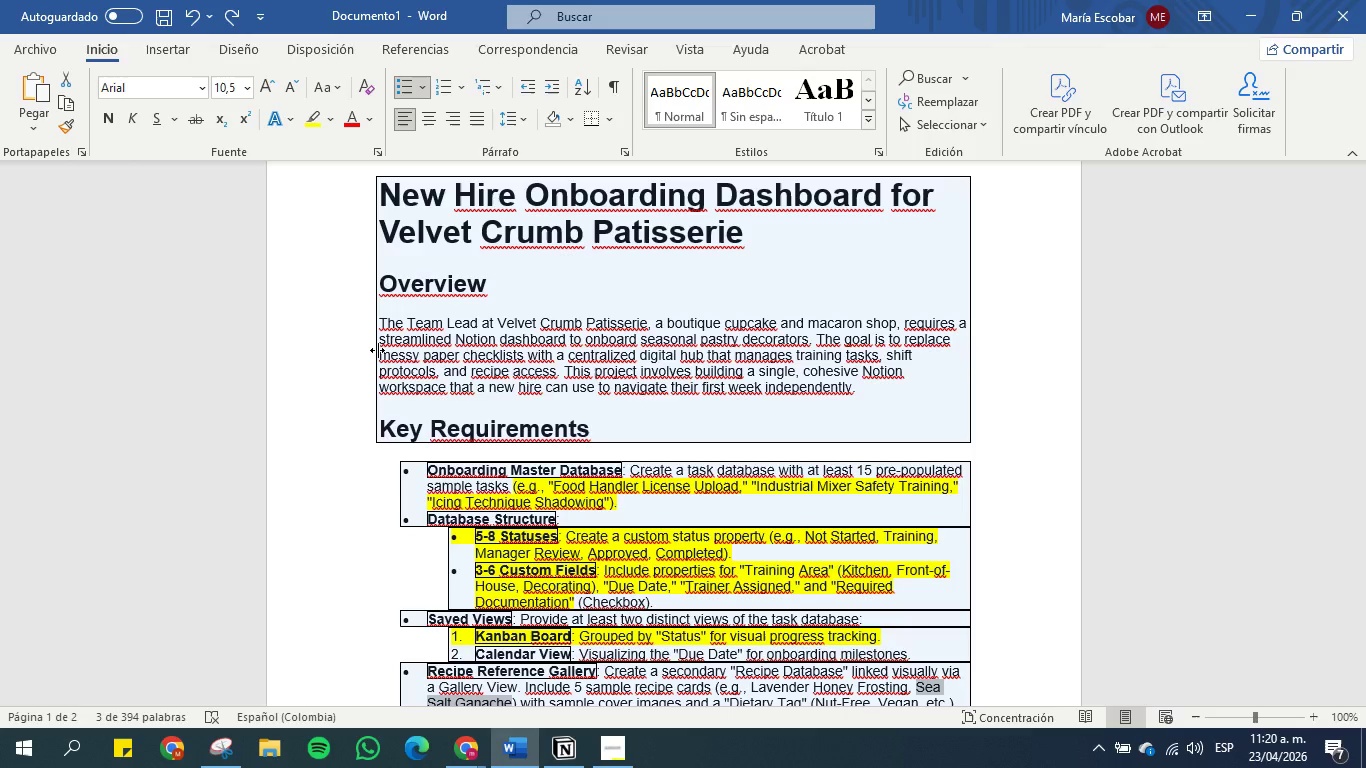 
wait(113.52)
 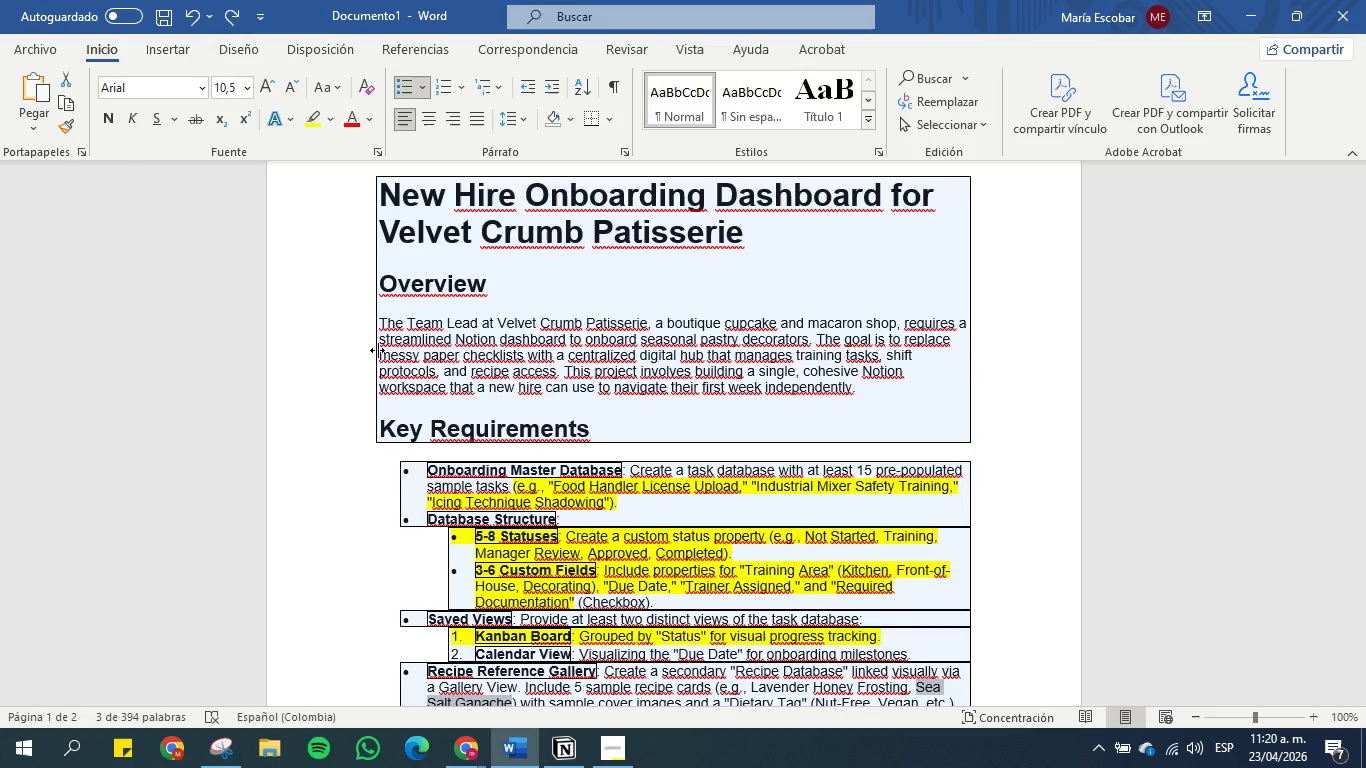 
scroll: coordinate [434, 351], scroll_direction: up, amount: 1.0
 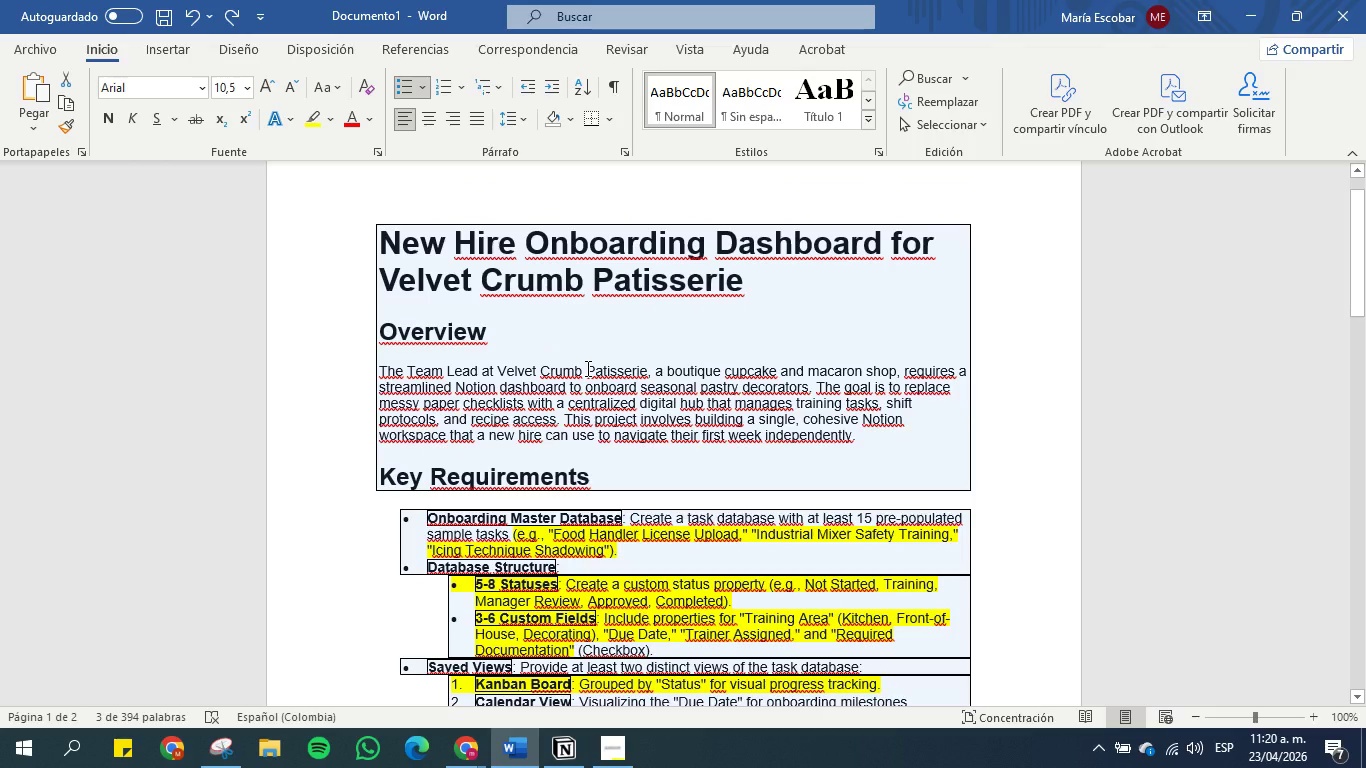 
wait(15.53)
 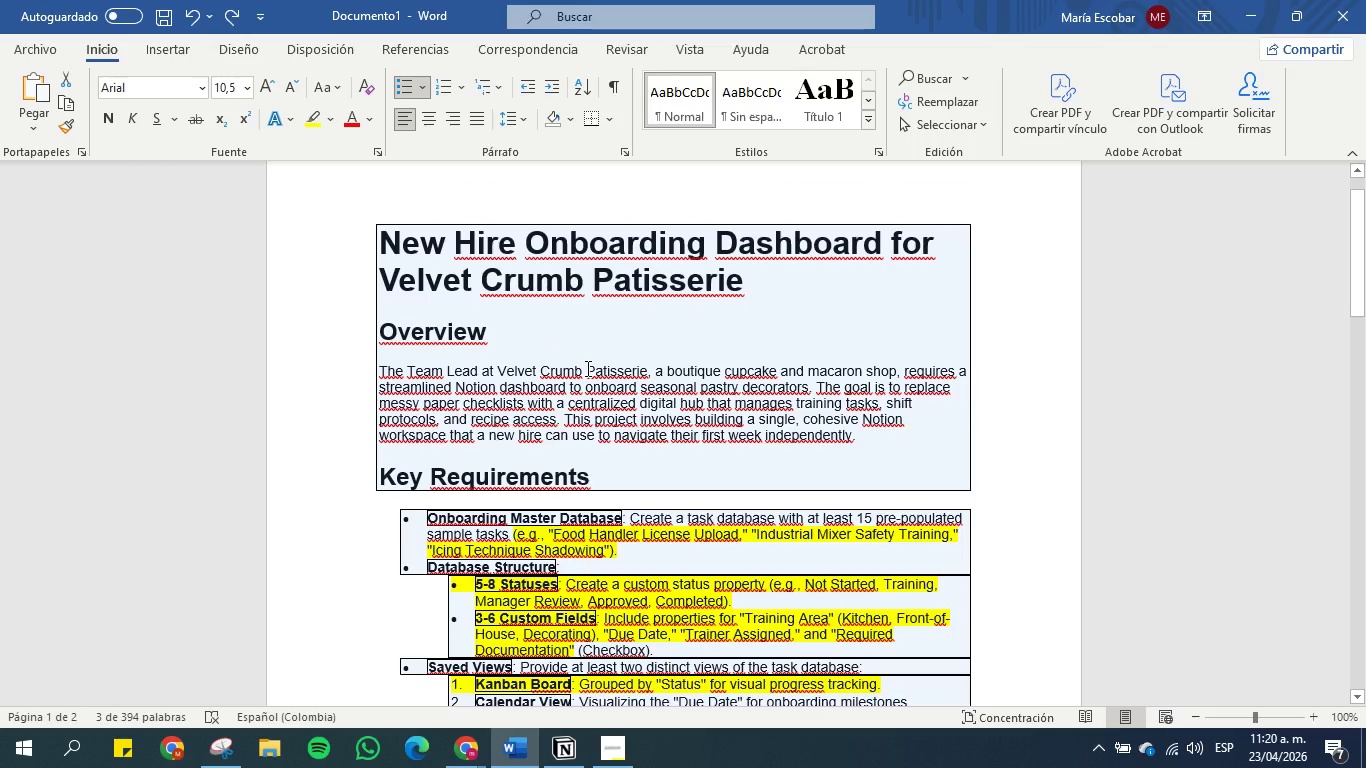 
scroll: coordinate [443, 409], scroll_direction: down, amount: 3.0
 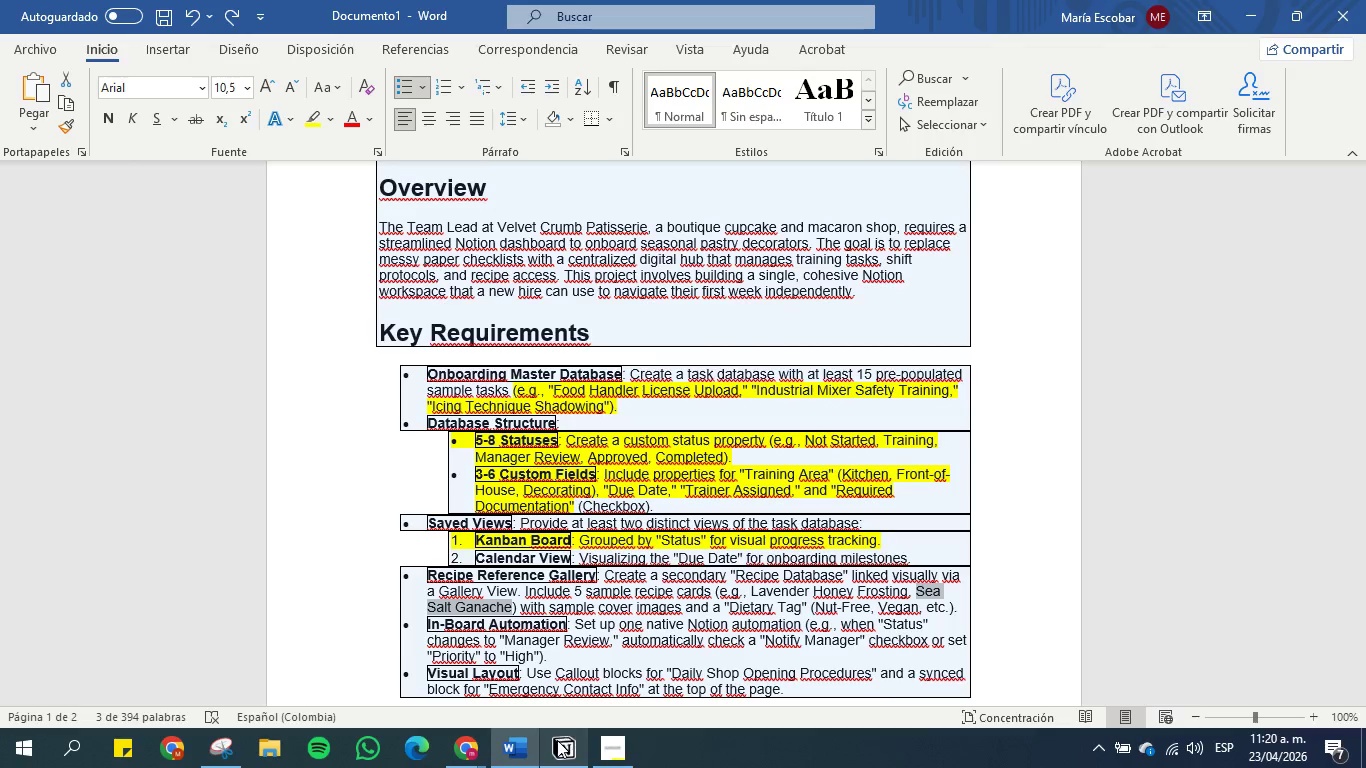 
left_click([556, 745])
 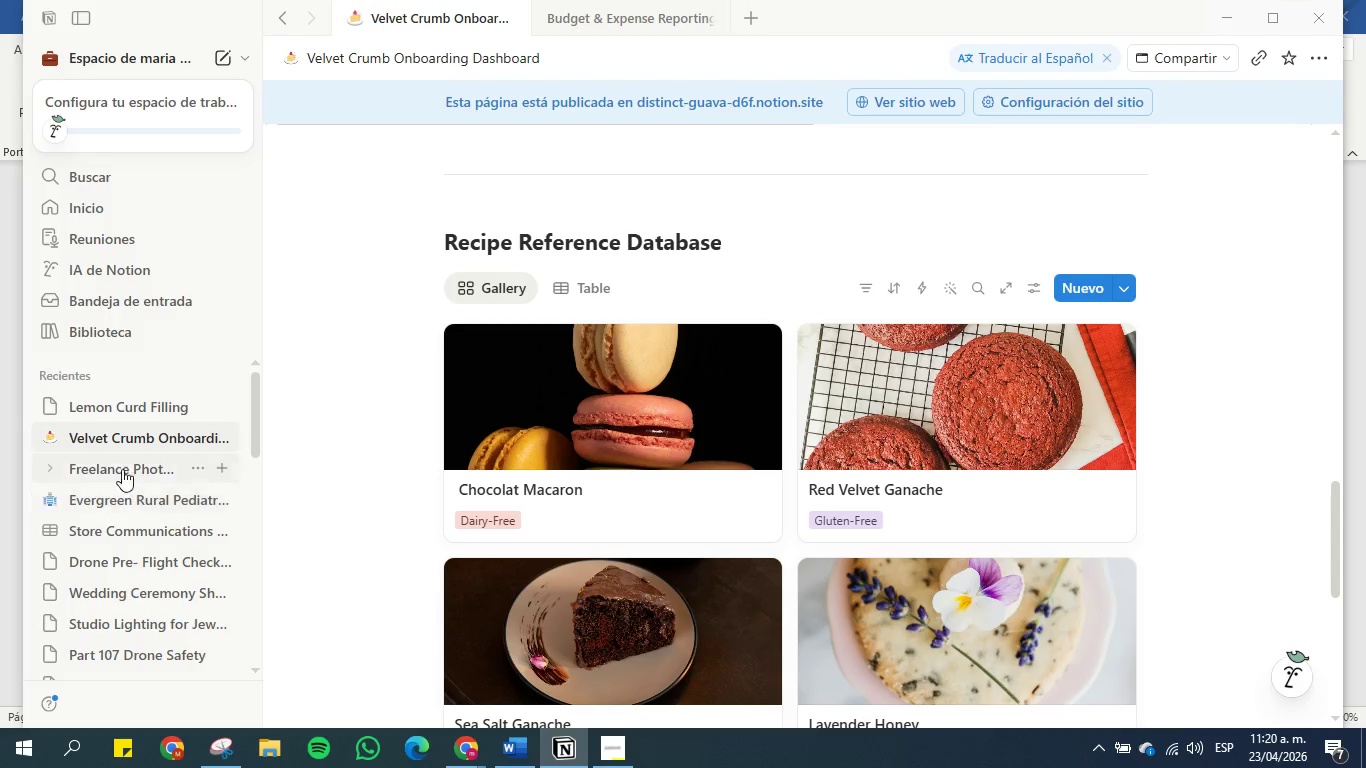 
left_click([110, 487])
 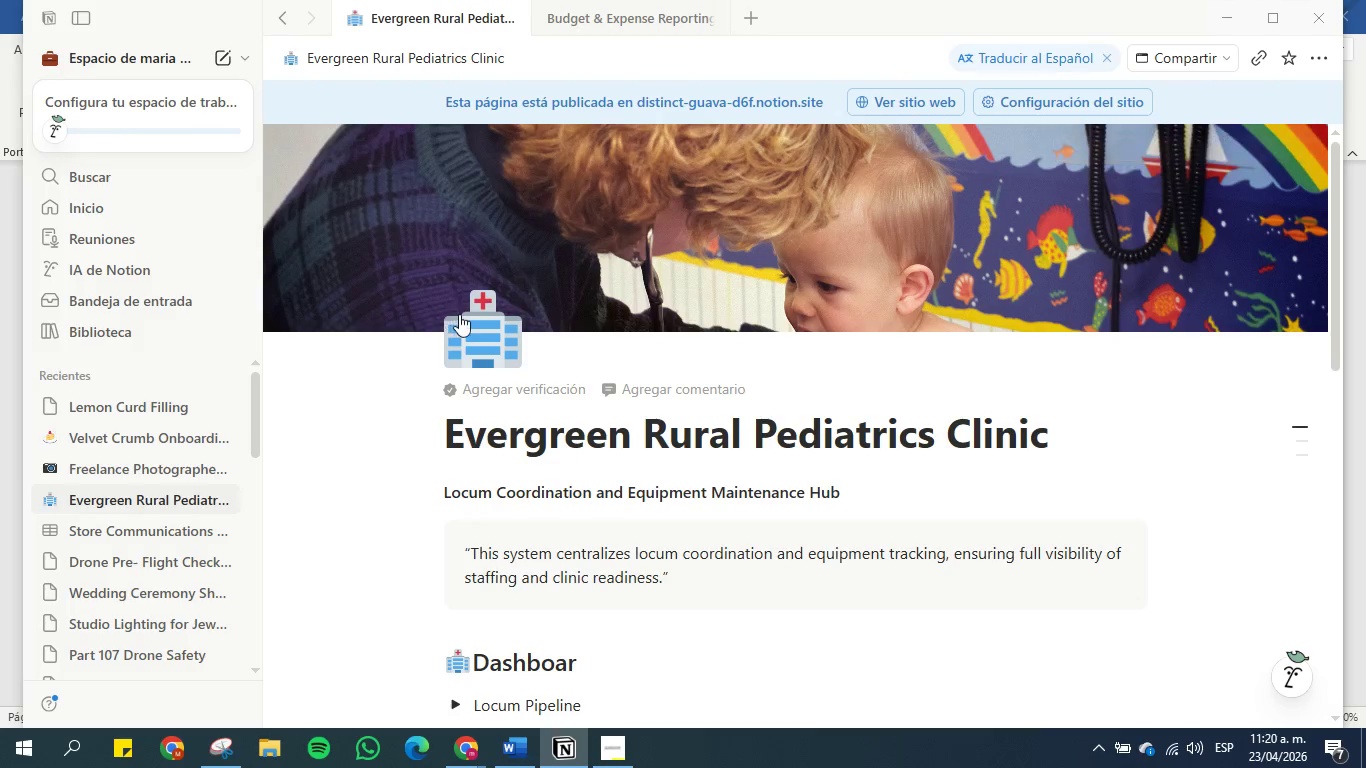 
scroll: coordinate [435, 384], scroll_direction: down, amount: 9.0
 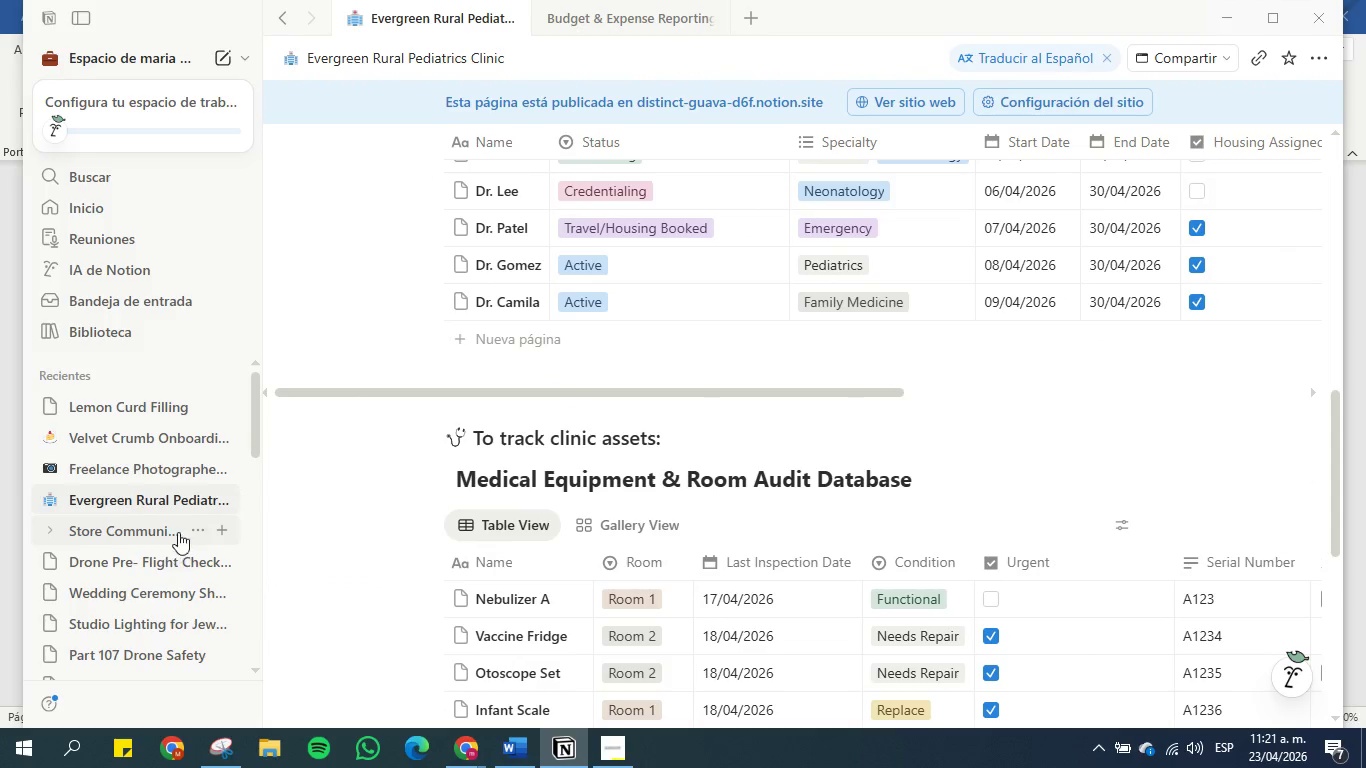 
mouse_move([130, 638])
 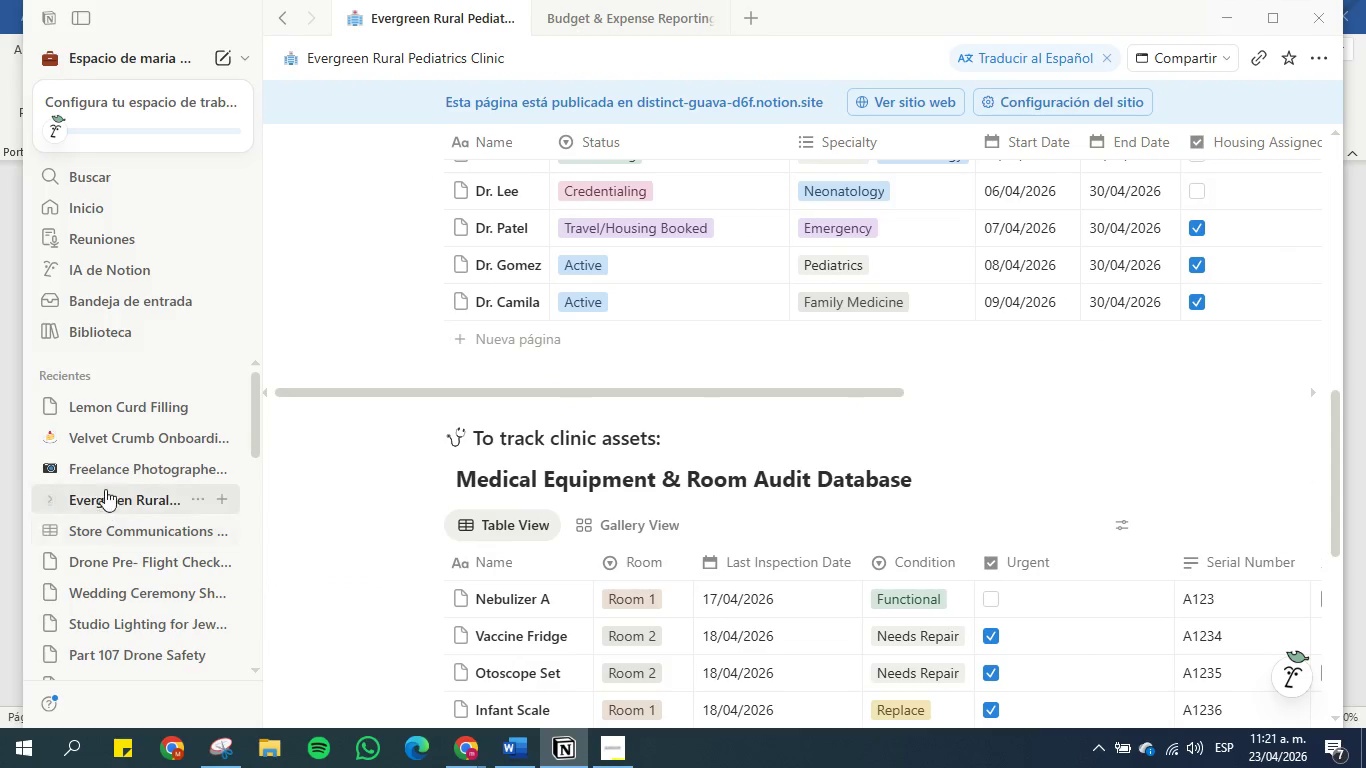 
mouse_move([115, 445])
 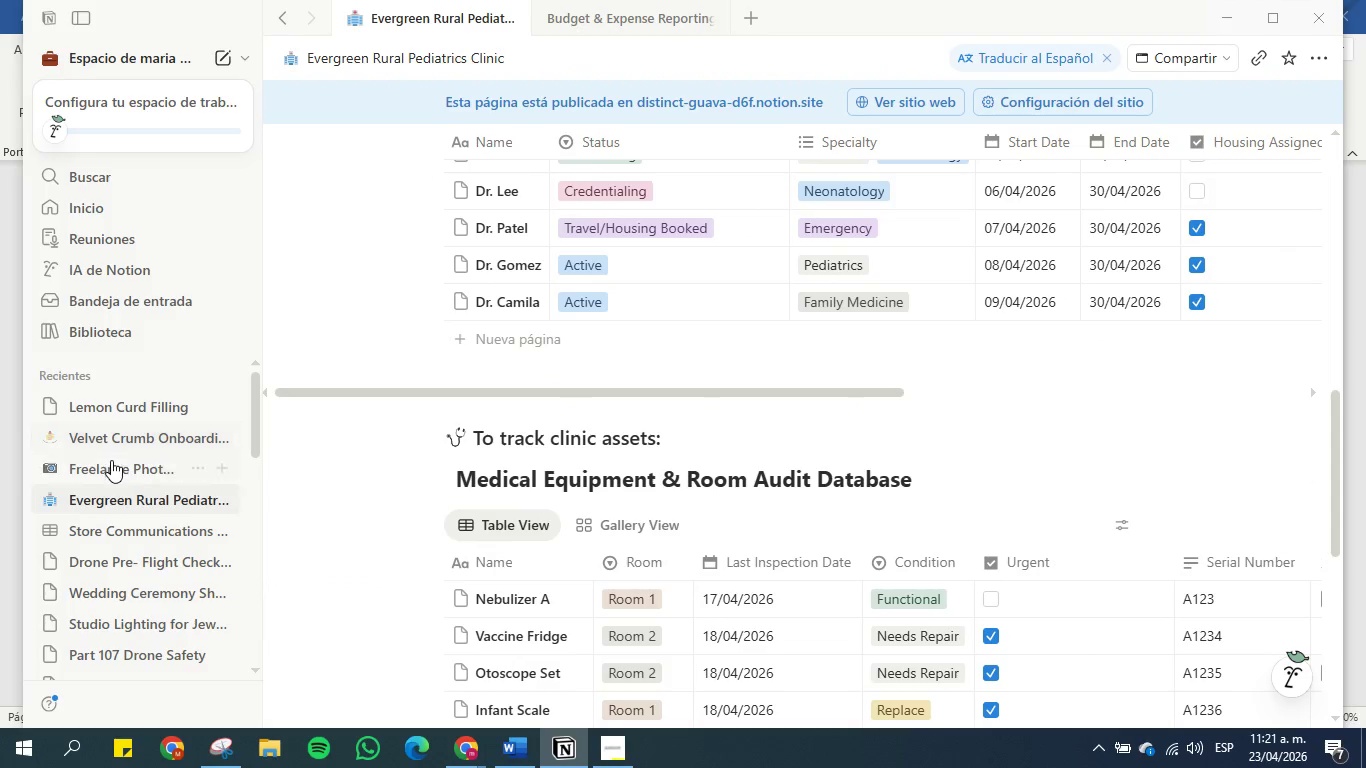 
left_click([111, 460])
 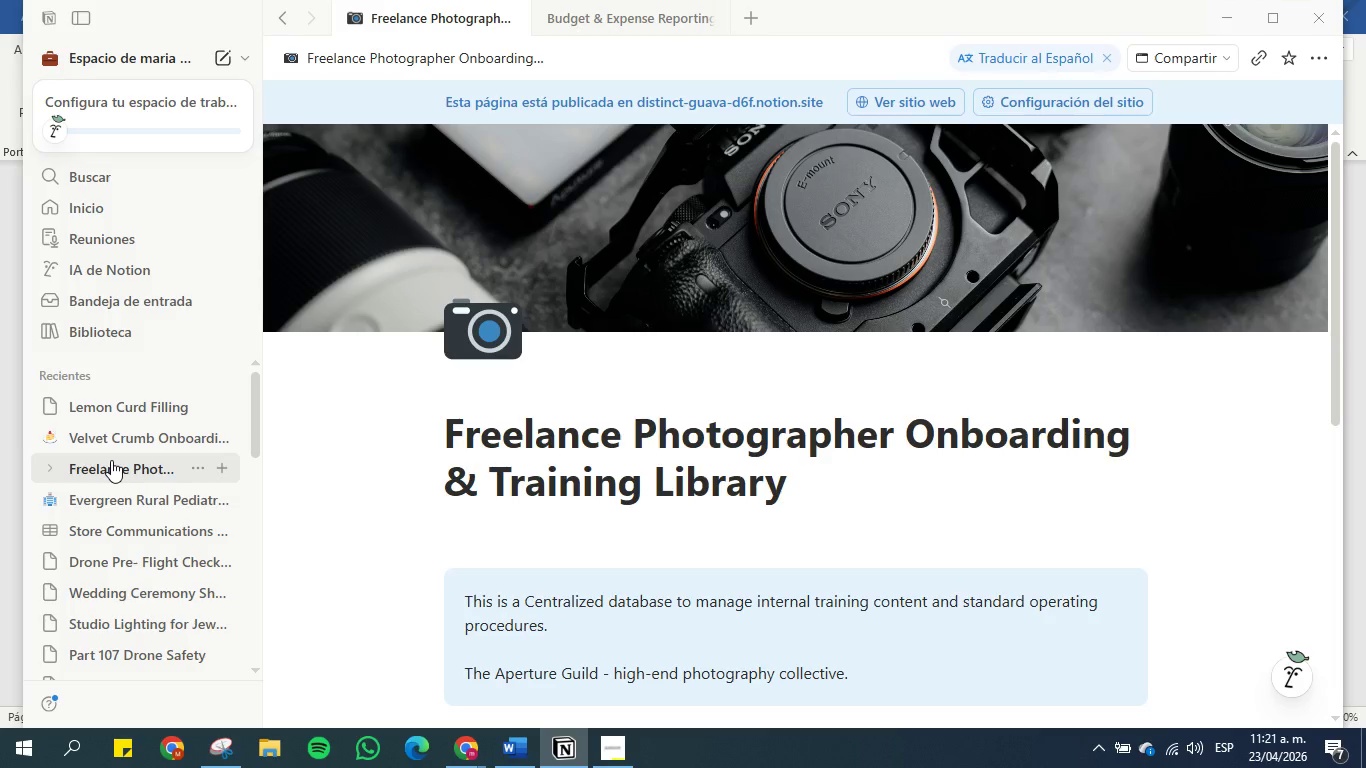 
scroll: coordinate [146, 459], scroll_direction: down, amount: 4.0
 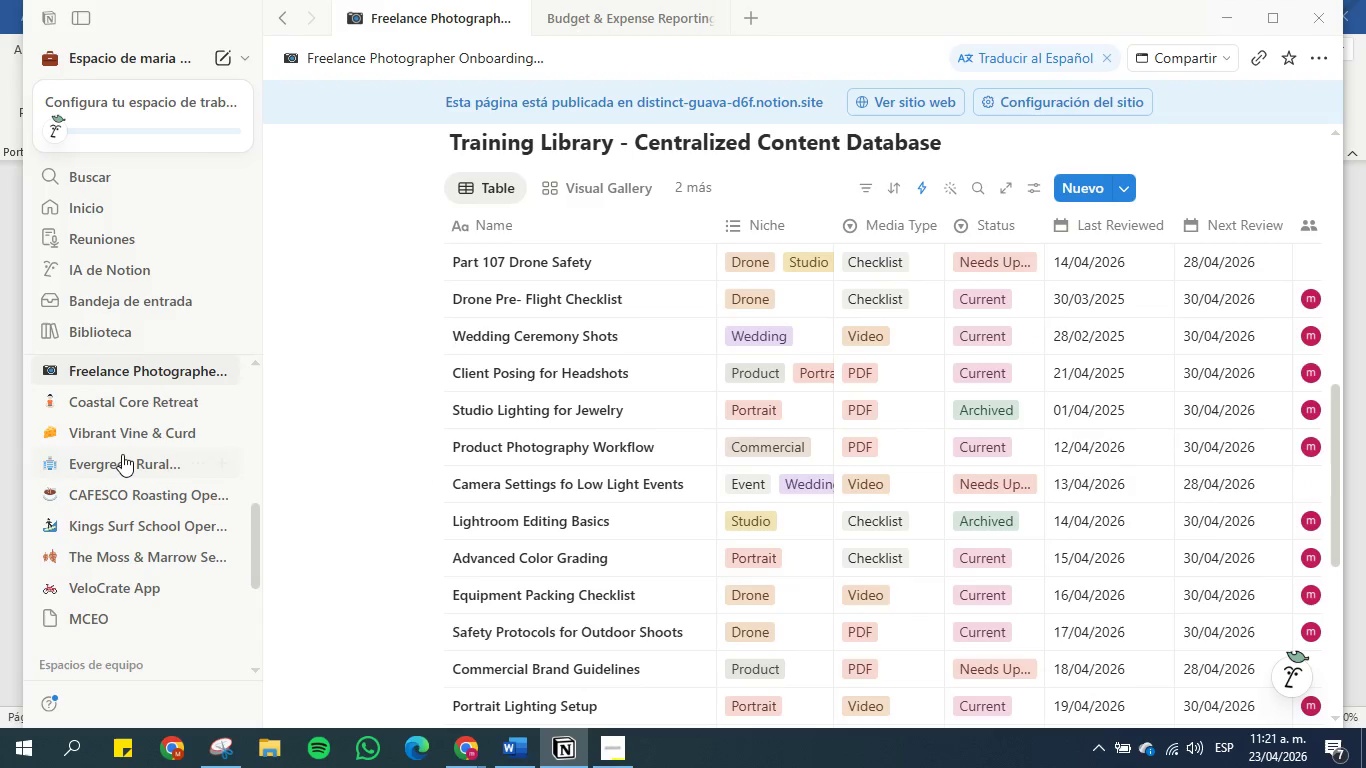 
scroll: coordinate [117, 422], scroll_direction: up, amount: 1.0
 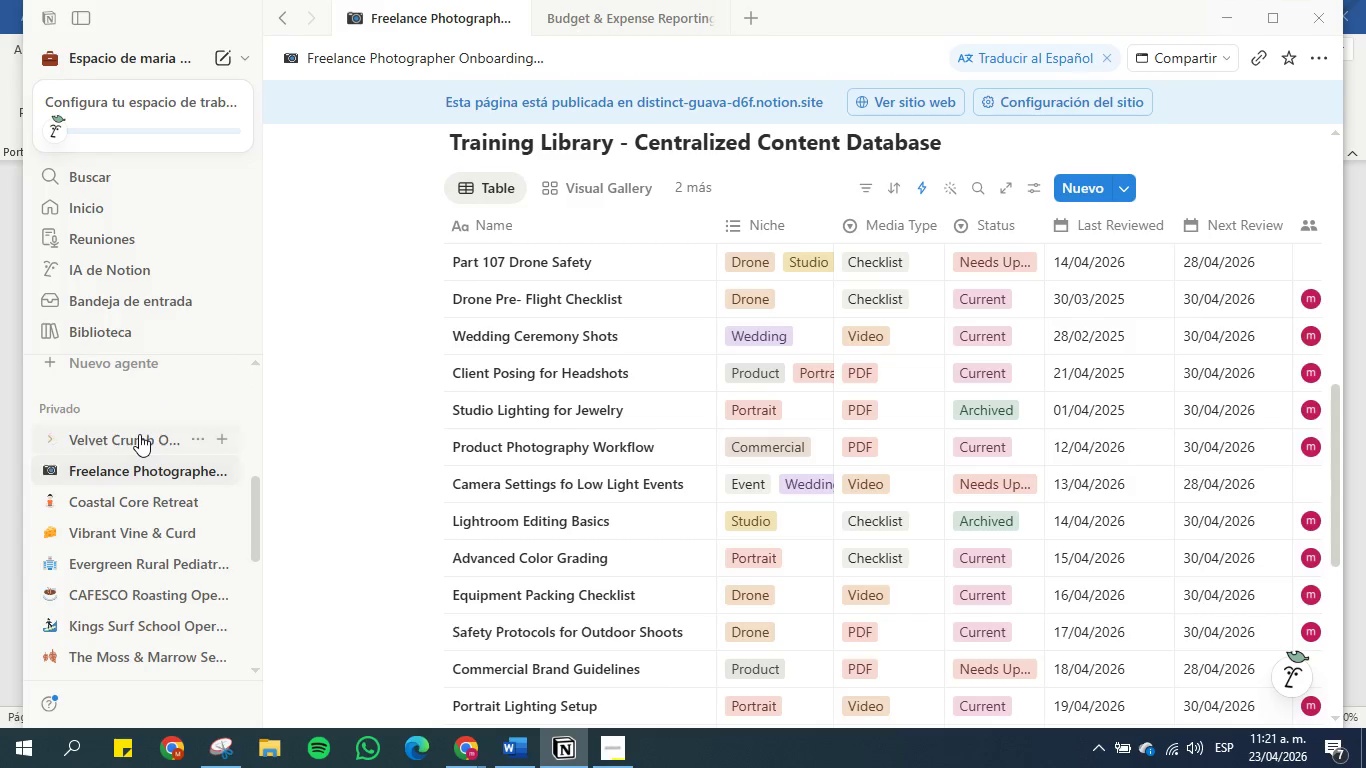 
scroll: coordinate [134, 438], scroll_direction: down, amount: 1.0
 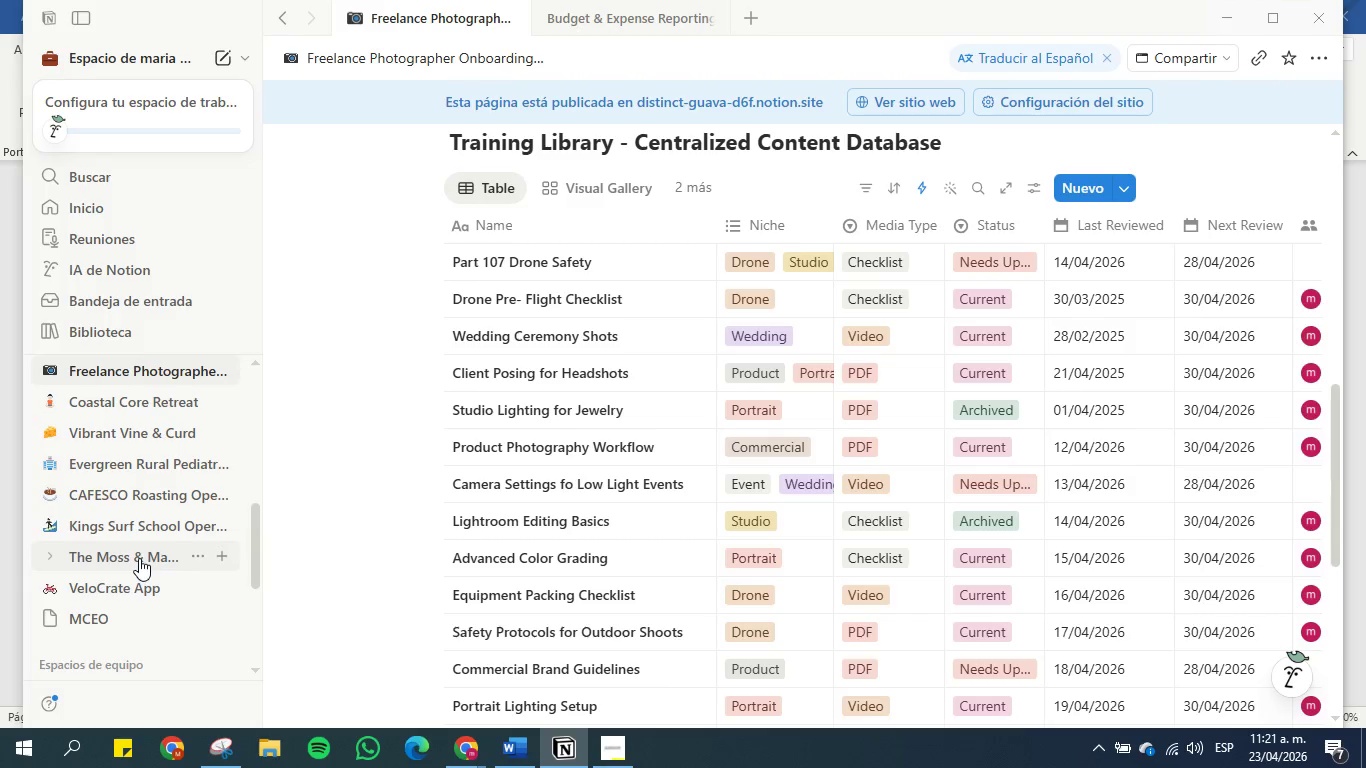 
wait(7.79)
 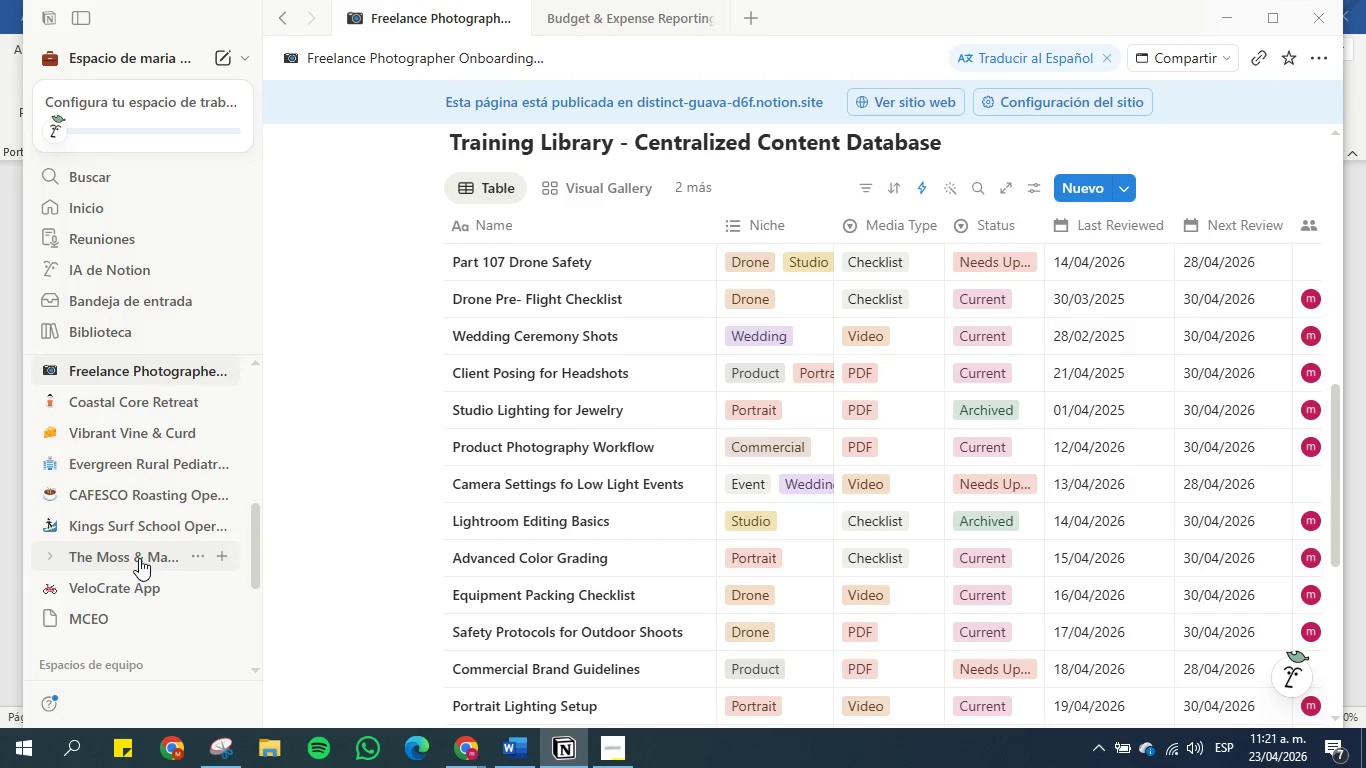 
scroll: coordinate [481, 408], scroll_direction: down, amount: 6.0
 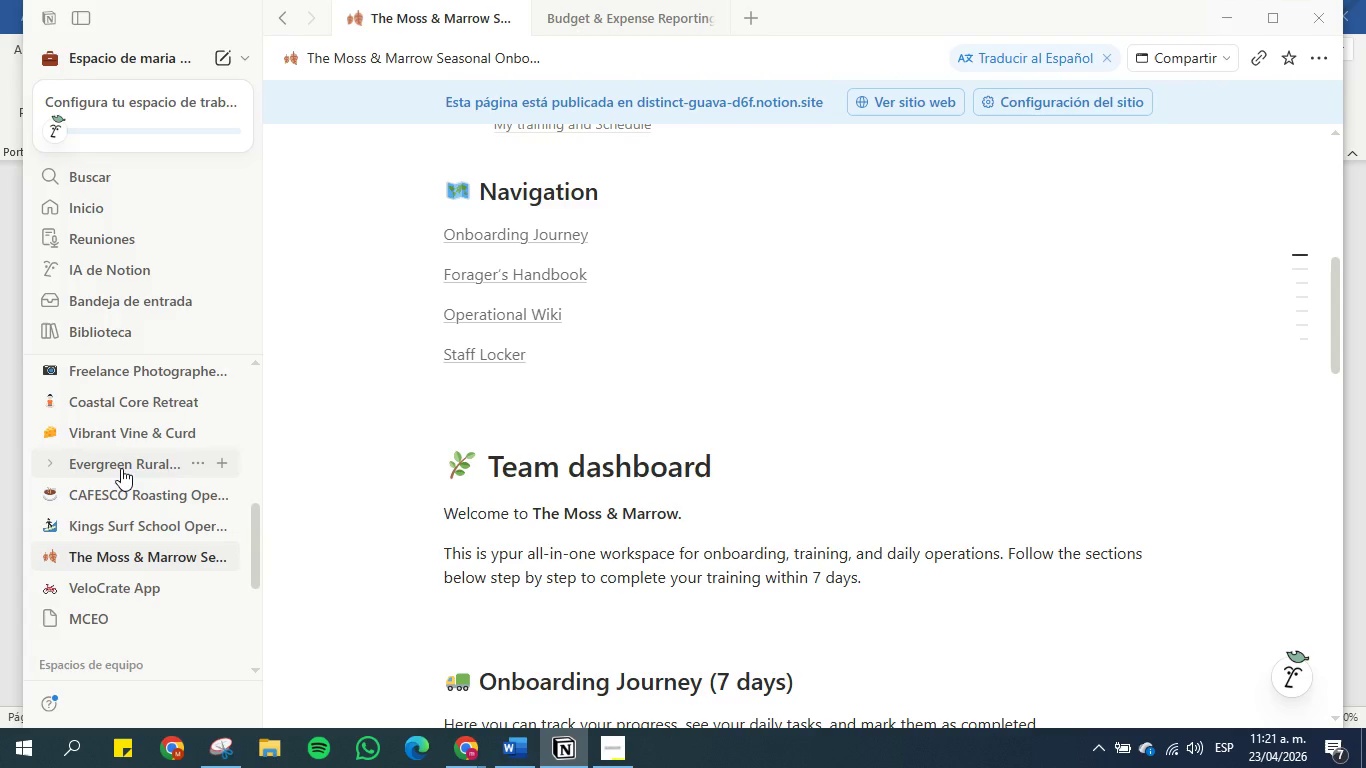 
left_click([126, 442])
 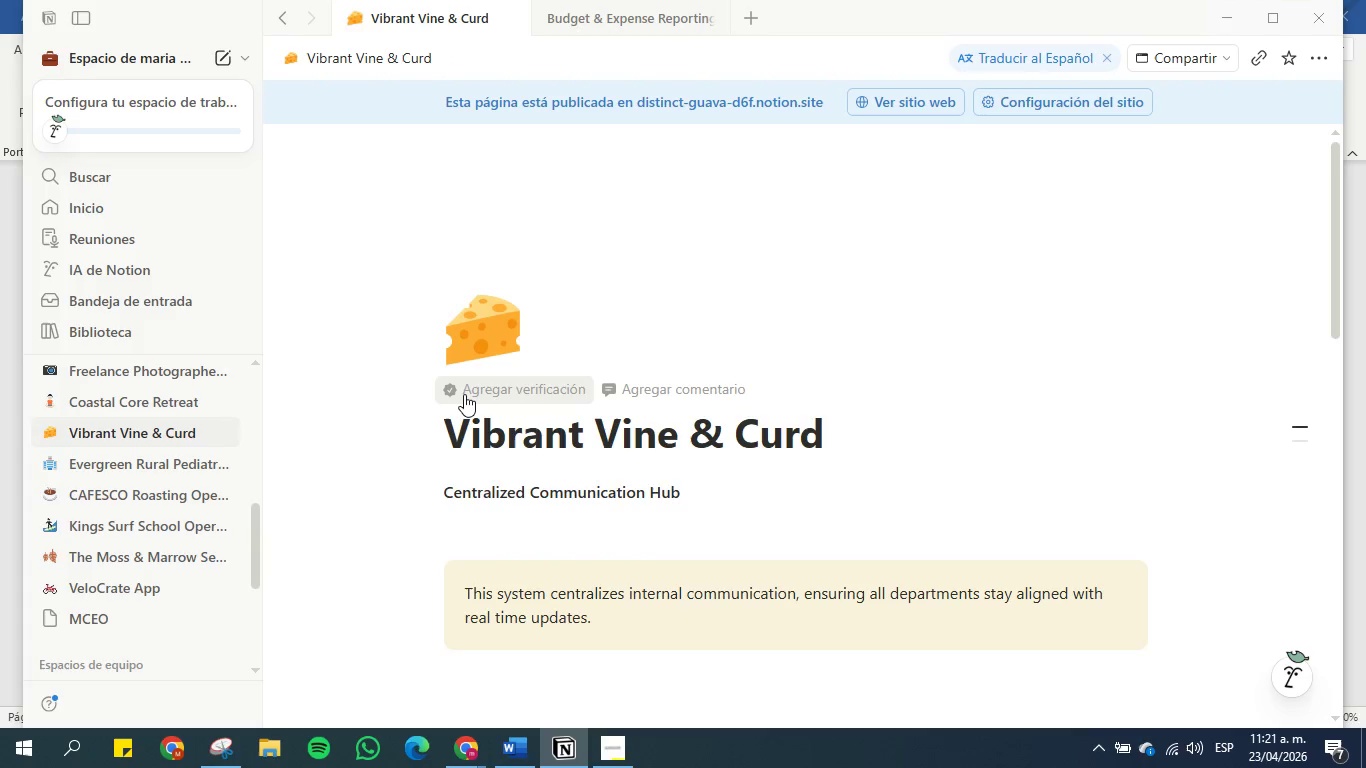 
scroll: coordinate [464, 395], scroll_direction: down, amount: 2.0
 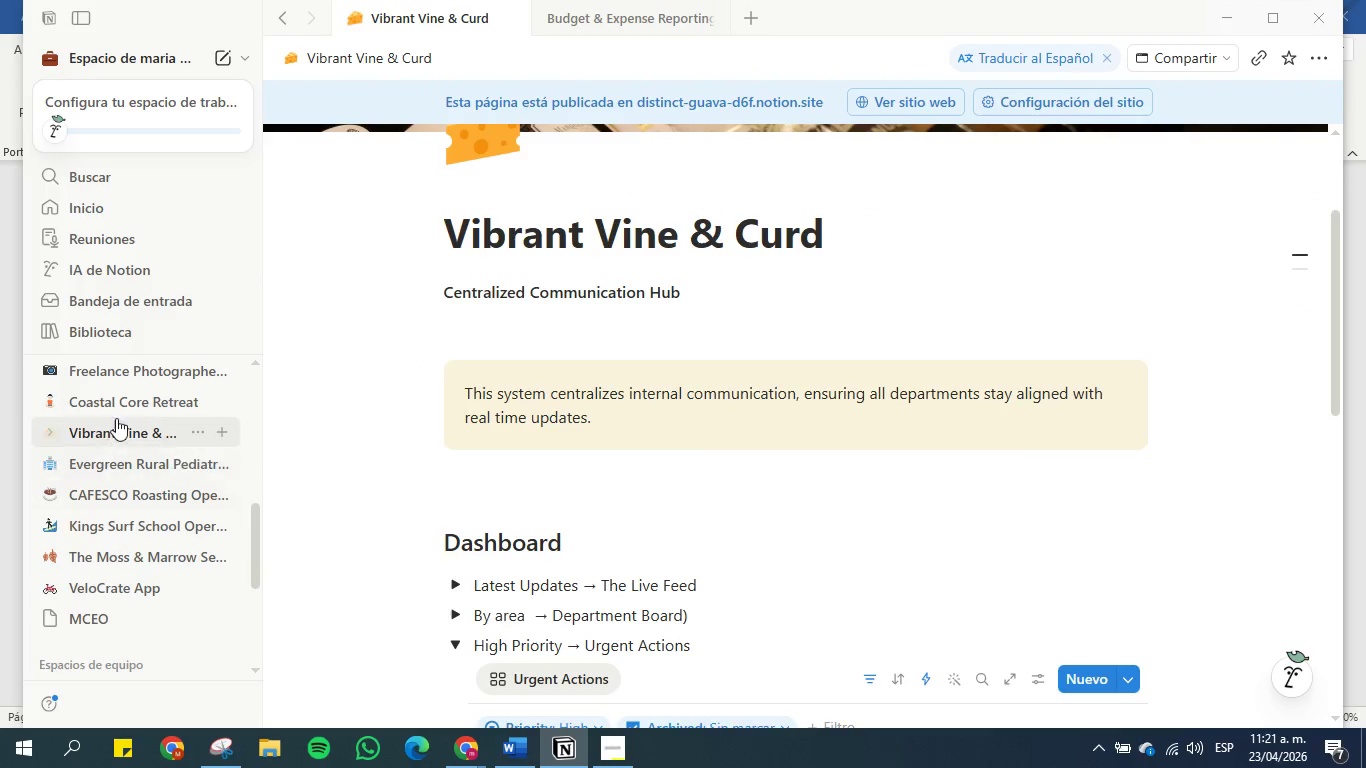 
left_click([123, 405])
 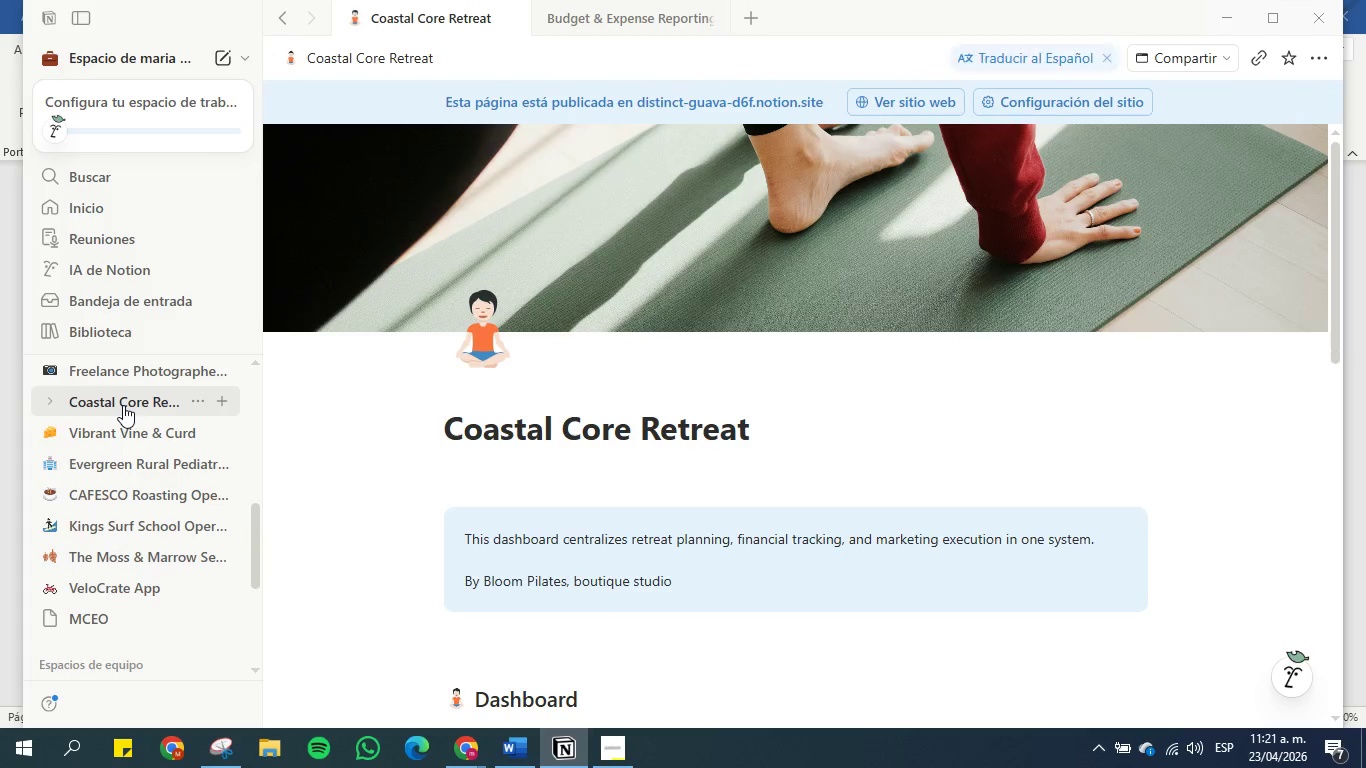 
scroll: coordinate [123, 399], scroll_direction: up, amount: 3.0
 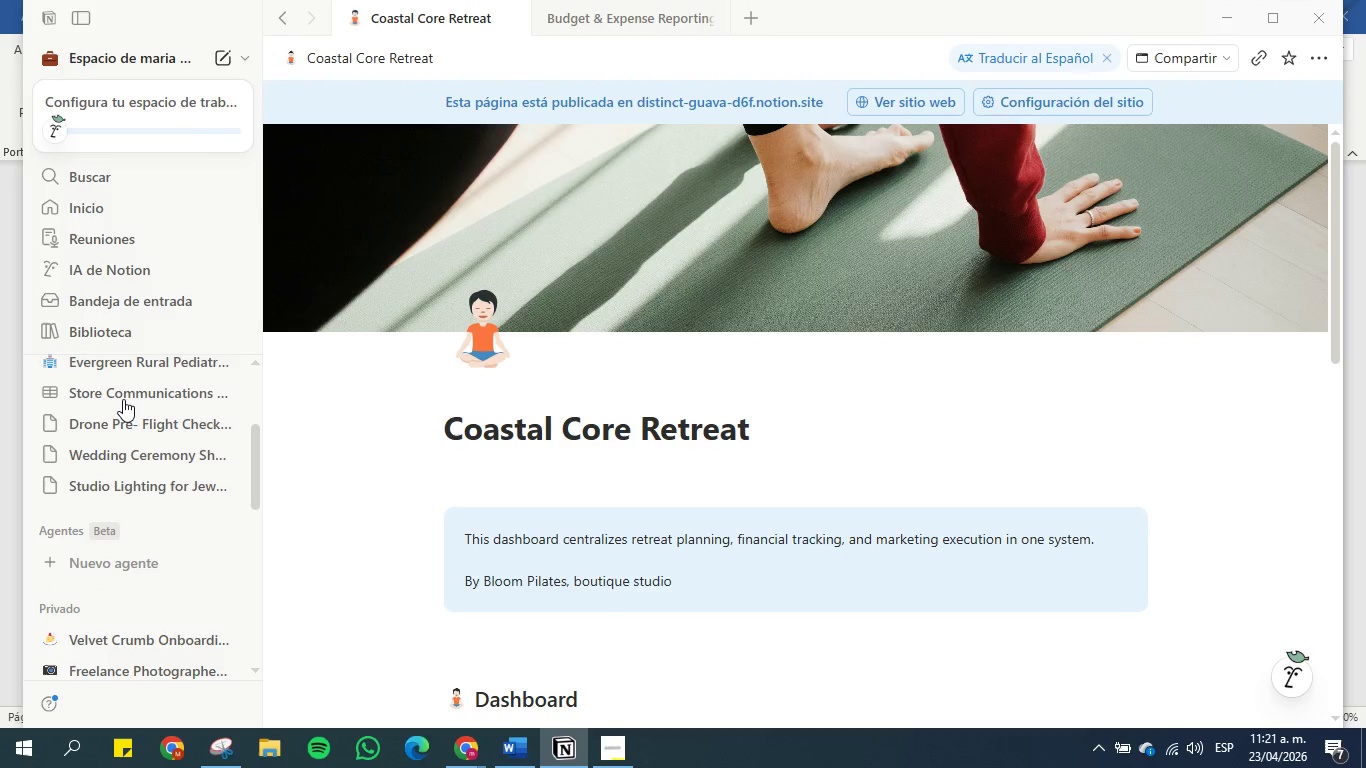 
scroll: coordinate [123, 399], scroll_direction: down, amount: 2.0
 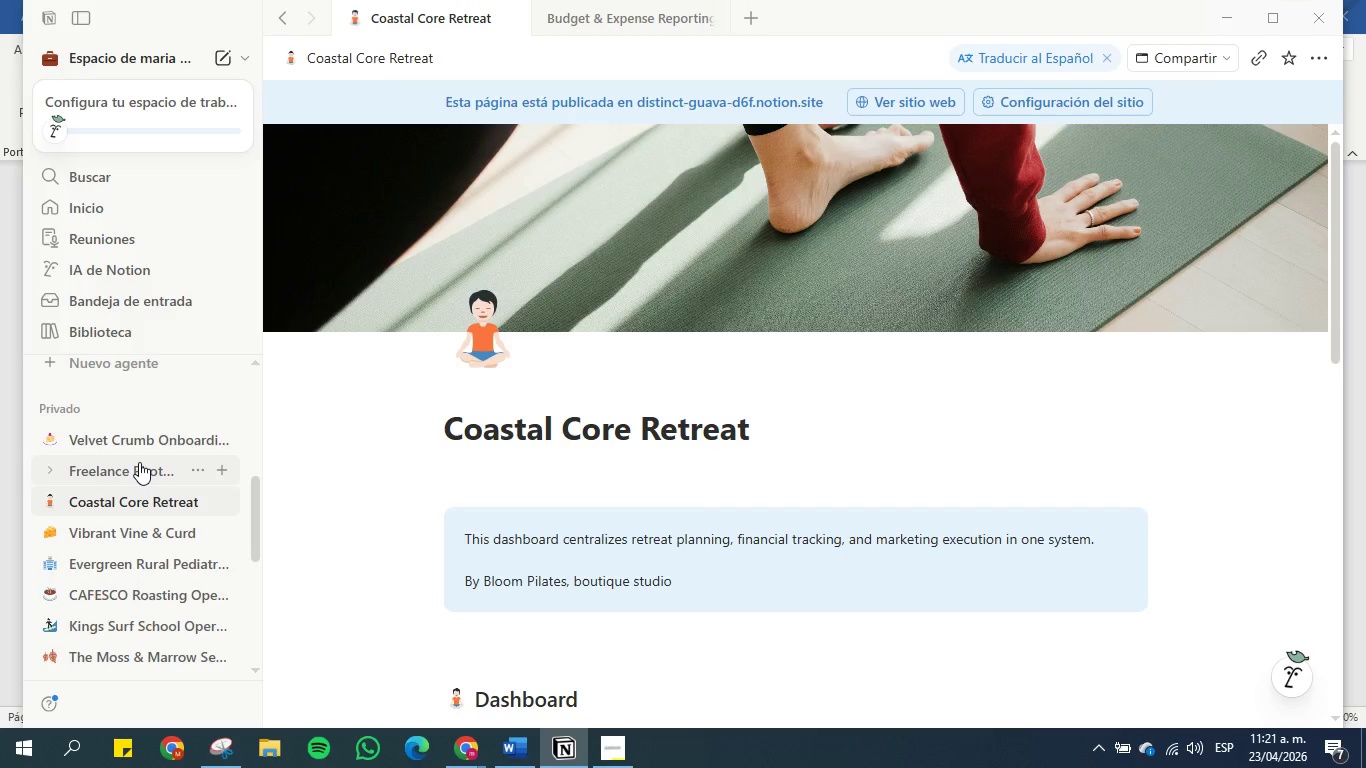 
left_click([139, 462])
 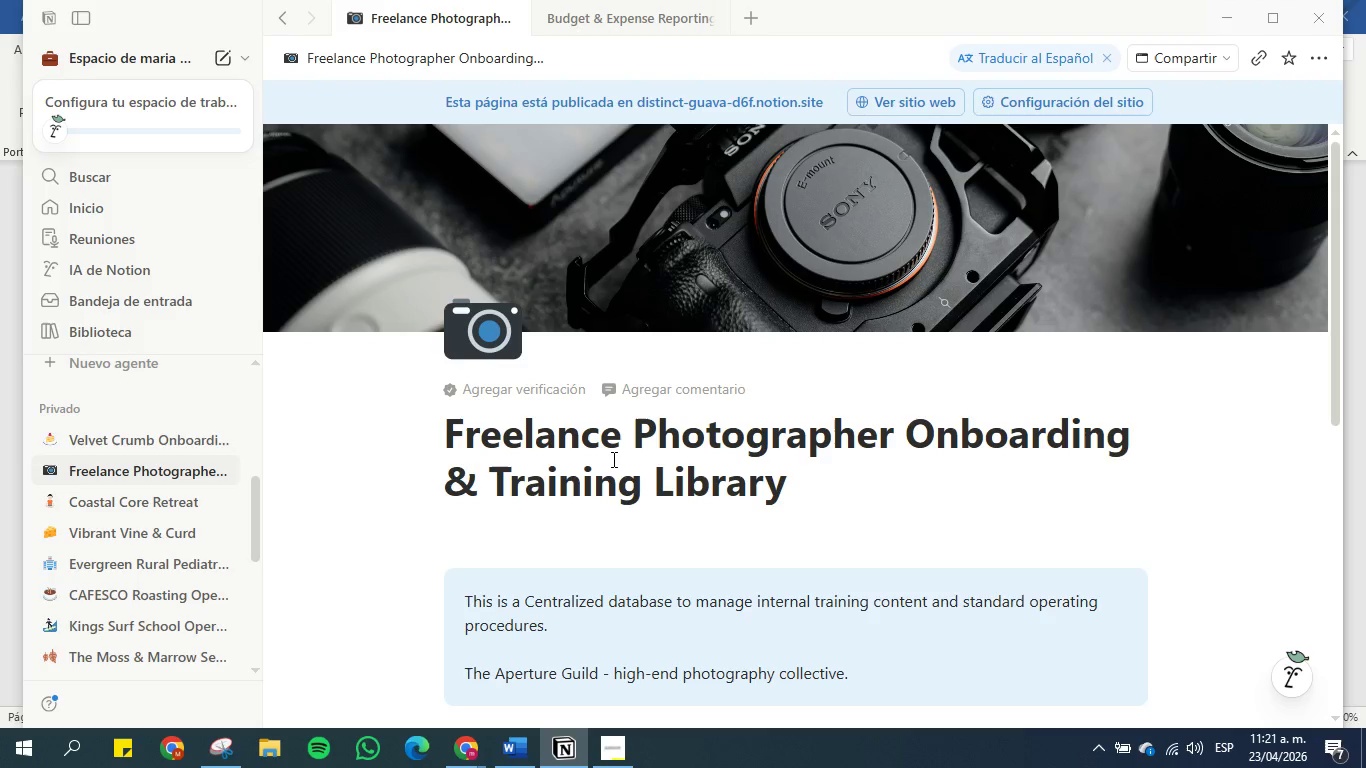 
scroll: coordinate [606, 445], scroll_direction: down, amount: 3.0
 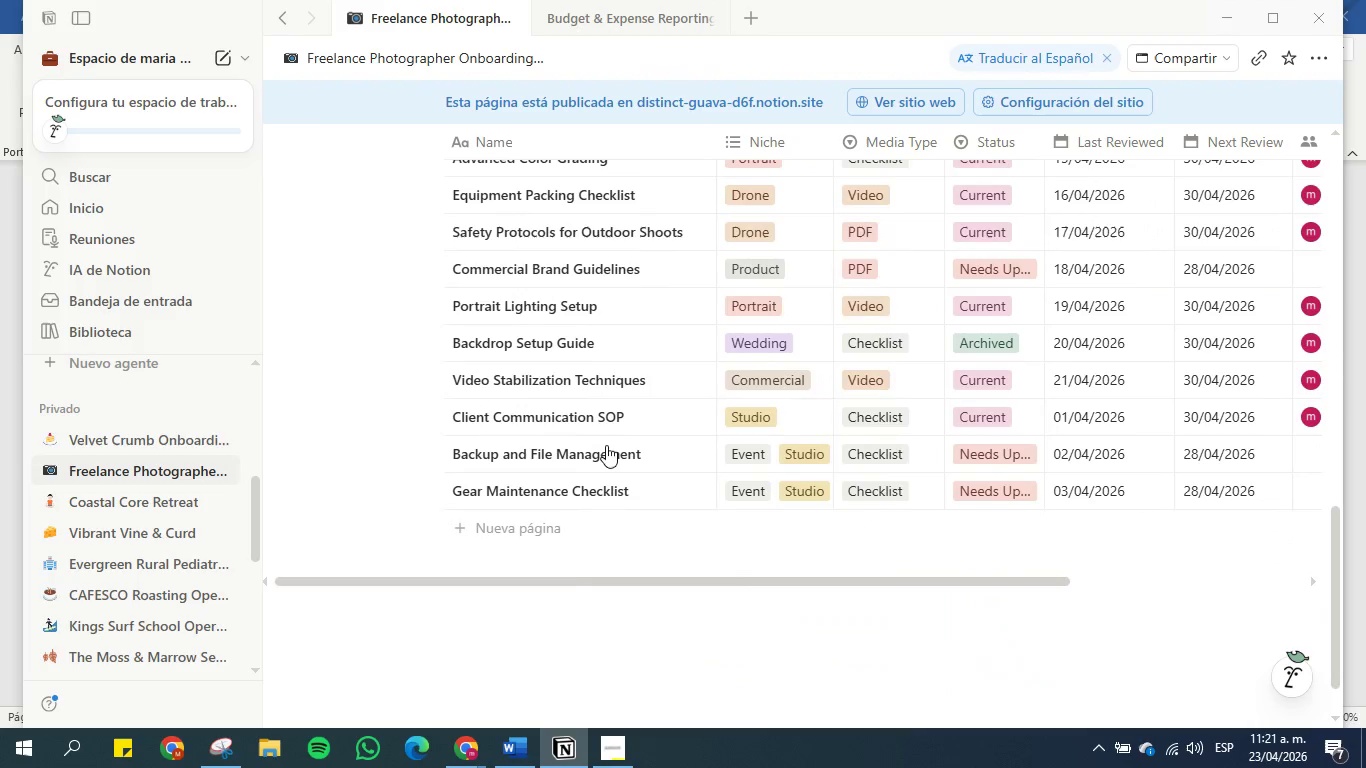 
scroll: coordinate [220, 468], scroll_direction: up, amount: 2.0
 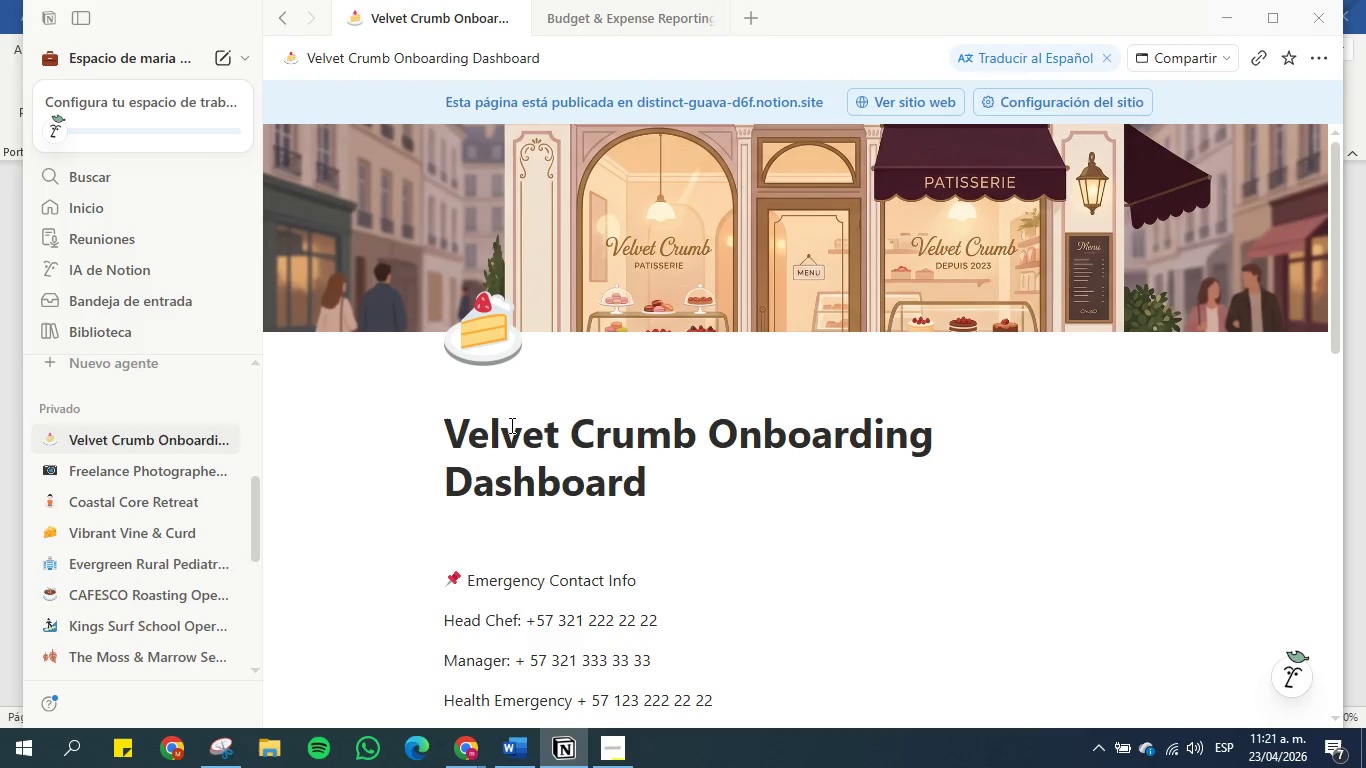 
scroll: coordinate [544, 444], scroll_direction: down, amount: 1.0
 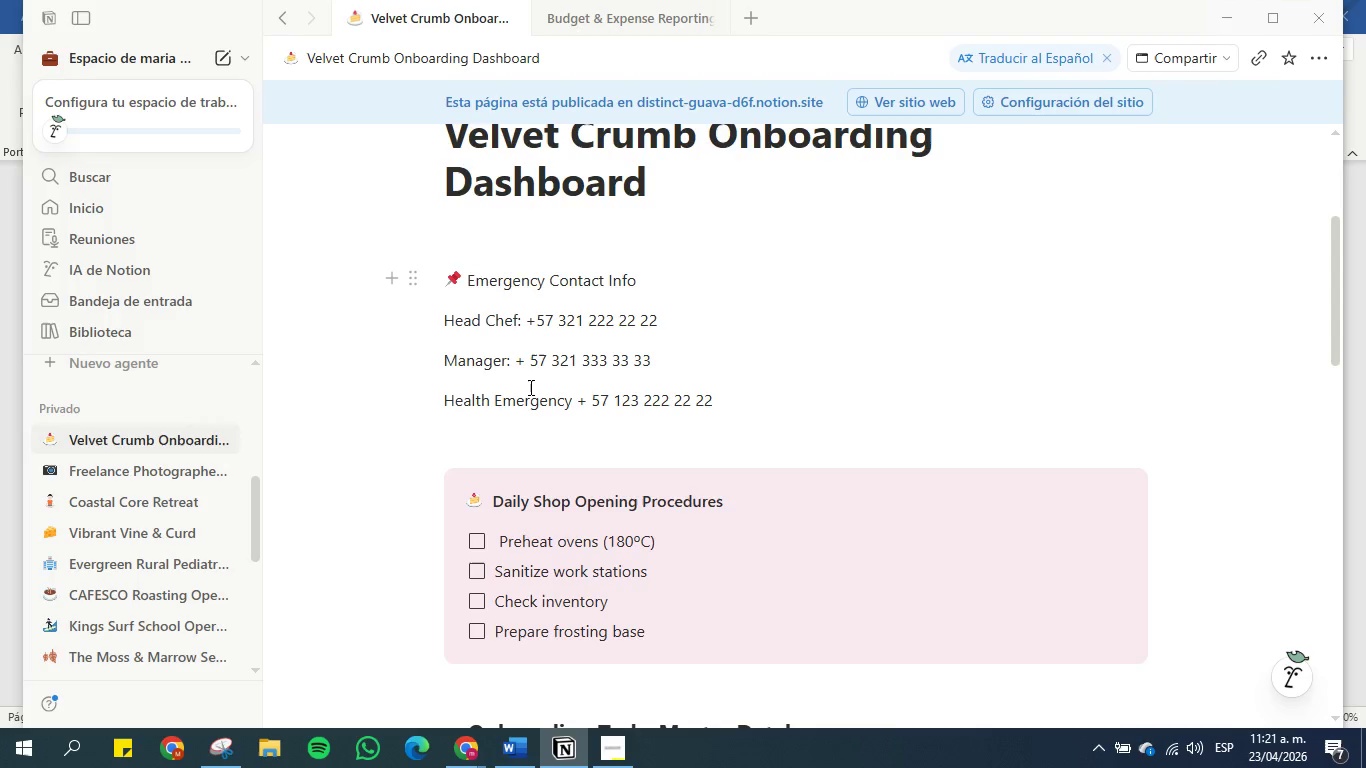 
wait(5.67)
 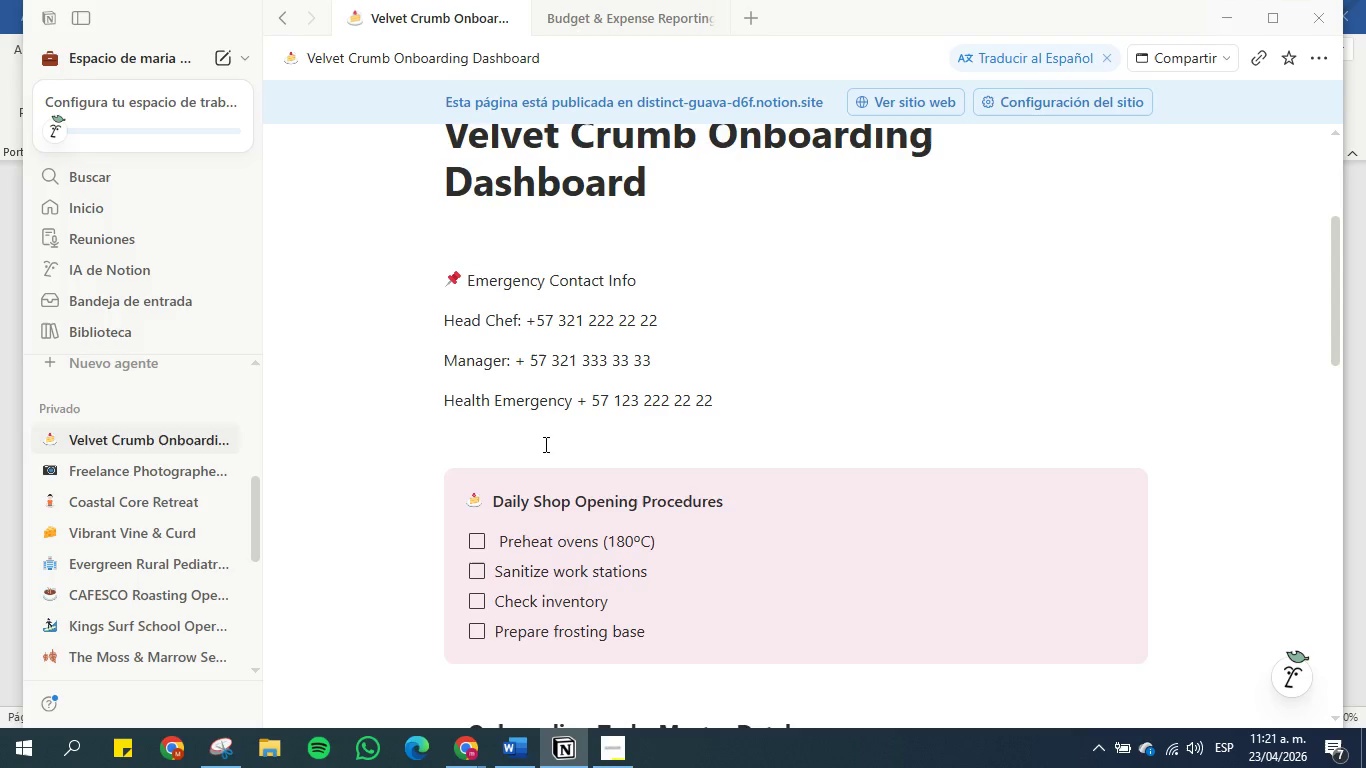 
left_click_drag(start_coordinate=[488, 398], to_coordinate=[424, 408])
 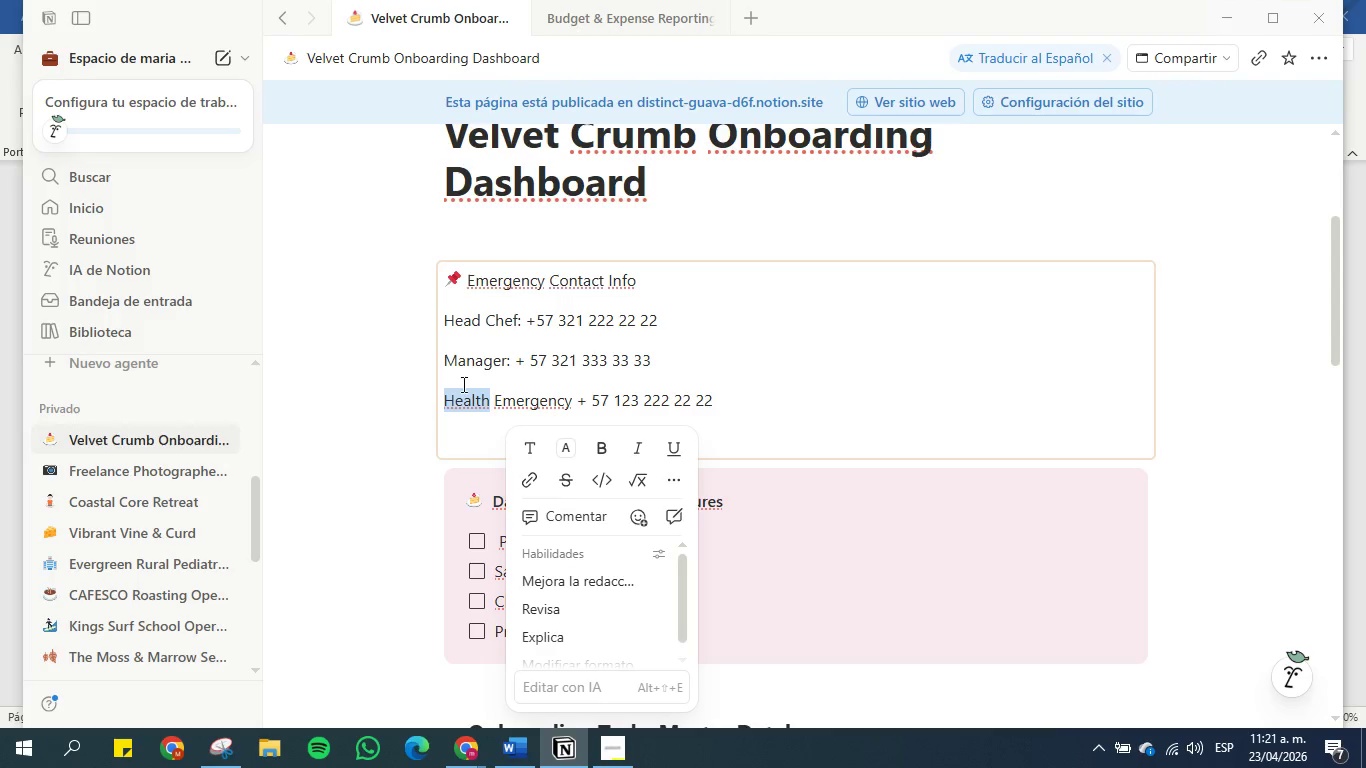 
left_click([594, 400])
 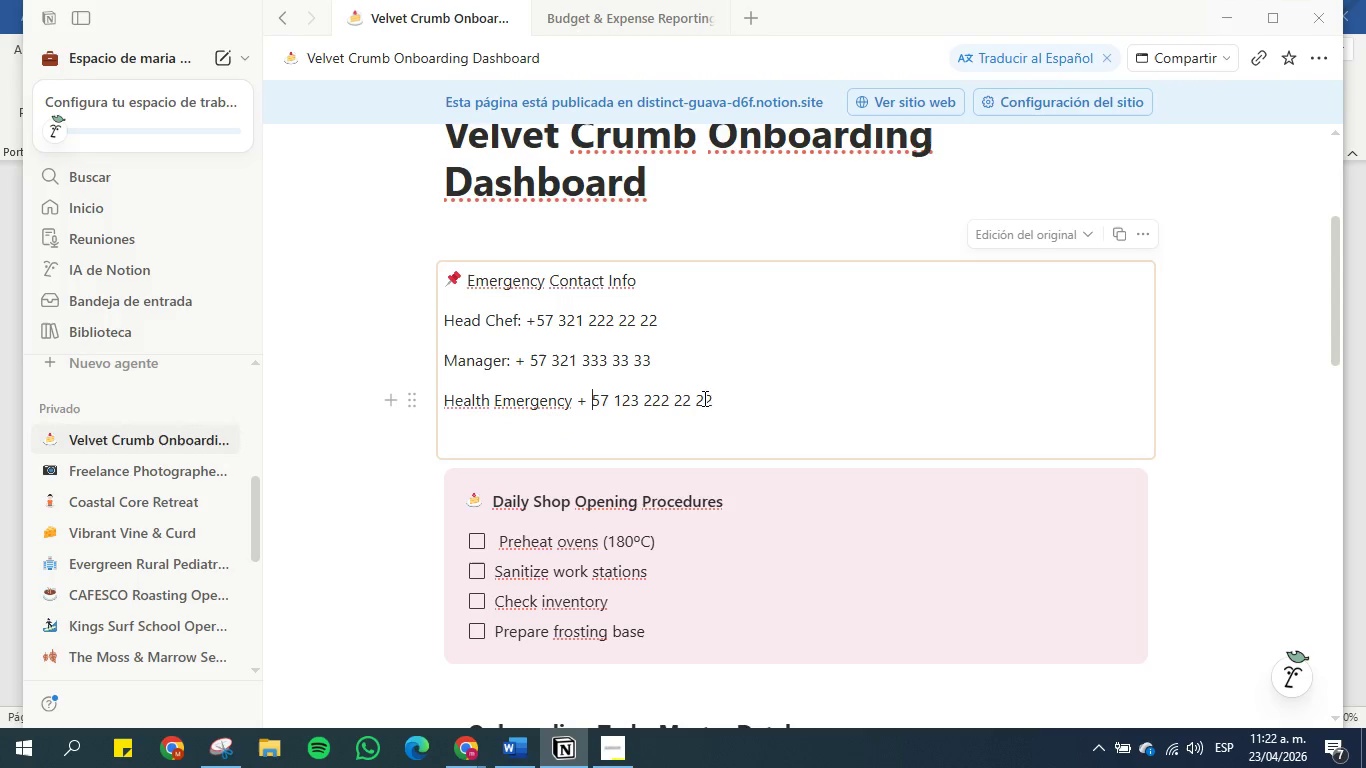 
left_click([726, 398])
 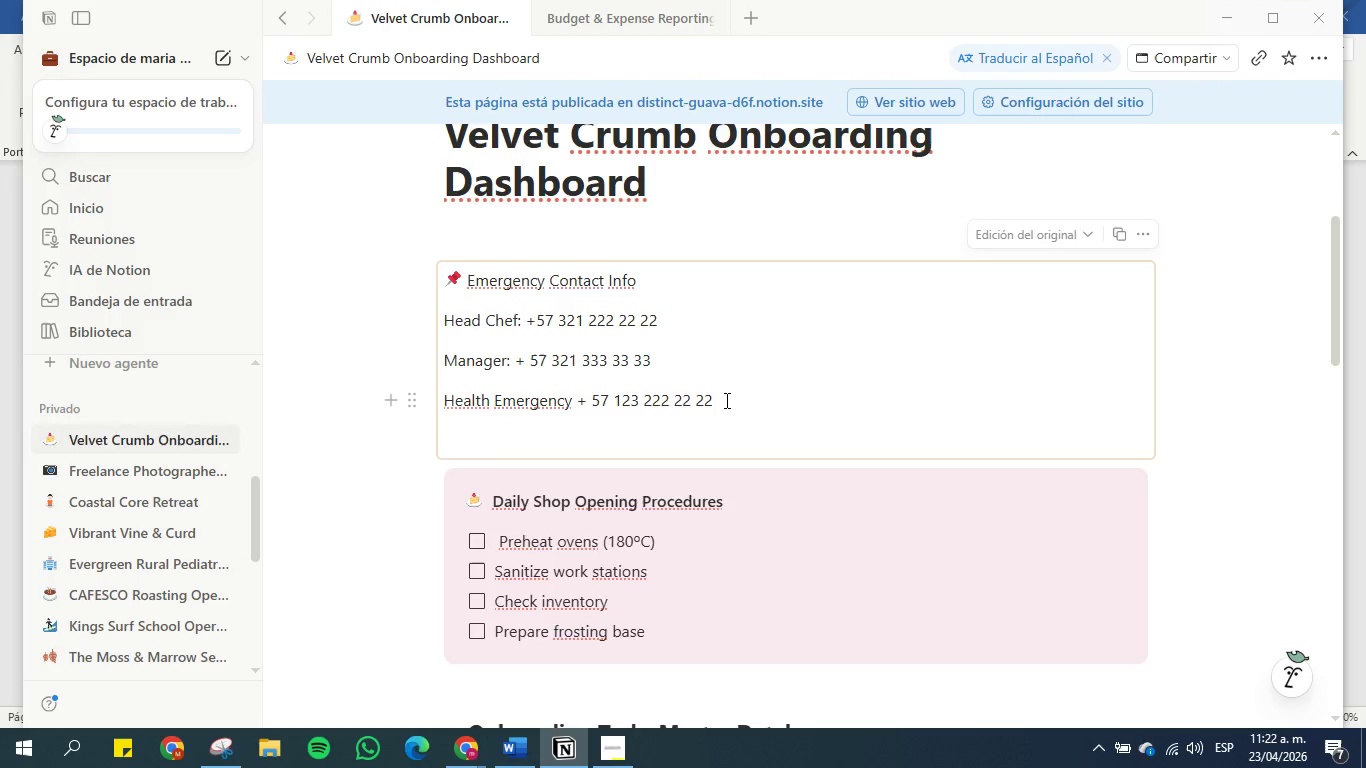 
key(Enter)
 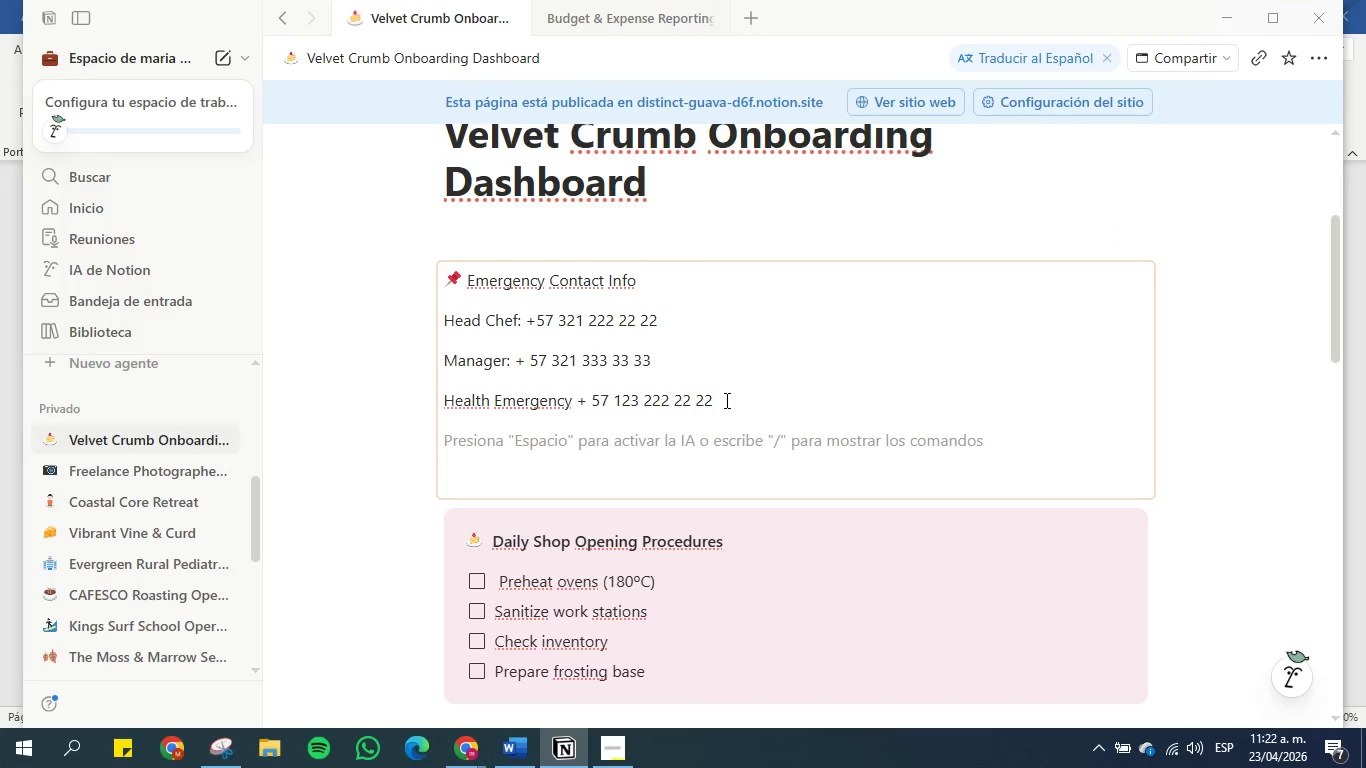 
type(Mabul)
key(Backspace)
key(Backspace)
key(Backspace)
key(Backspace)
key(Backspace)
type(Police> 23)
 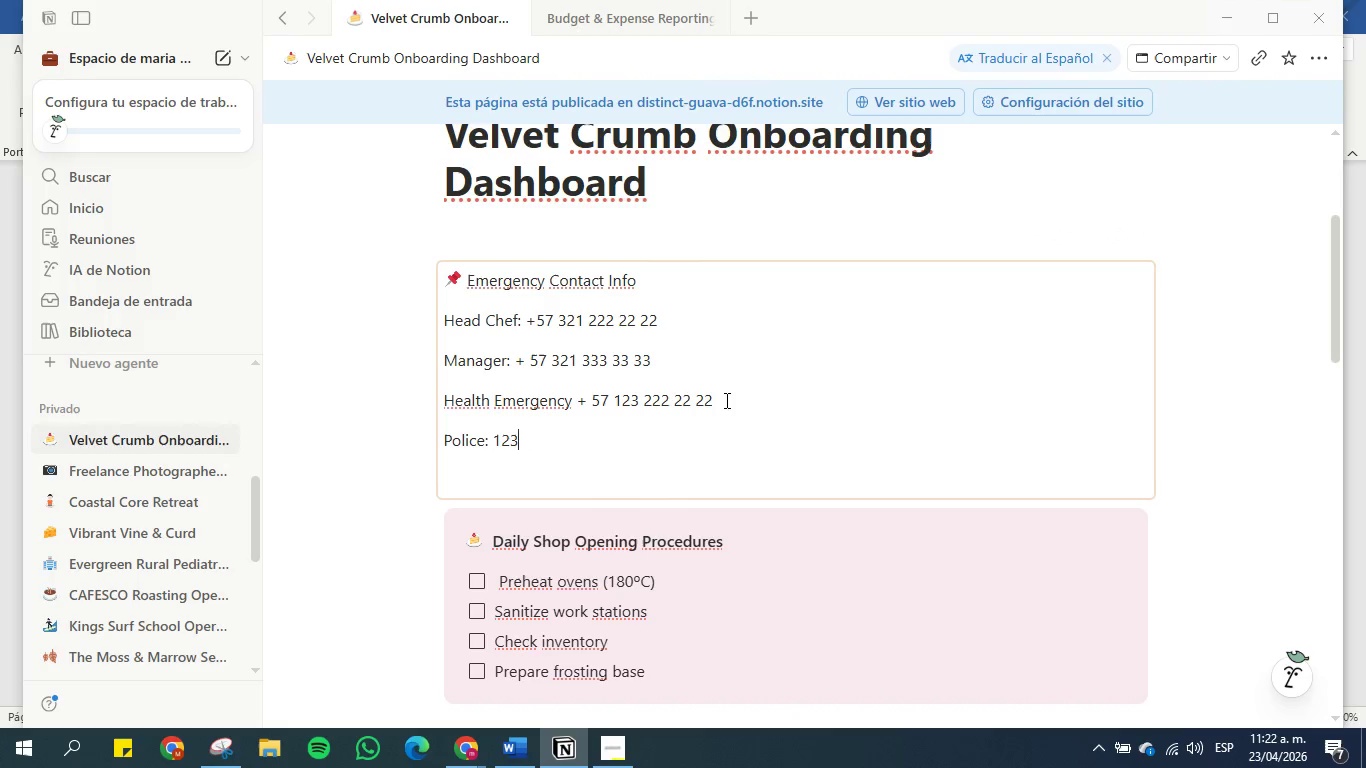 
 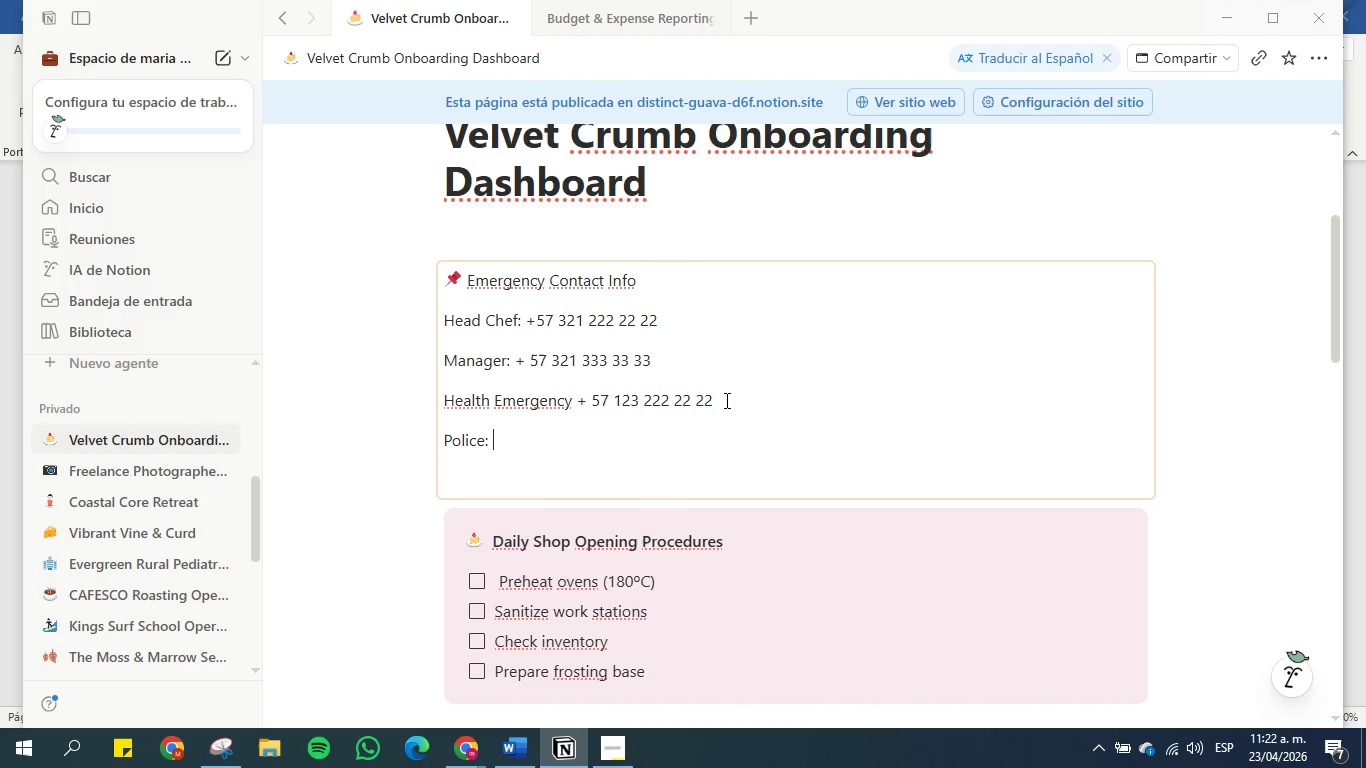 
hold_key(key=1, duration=0.33)
 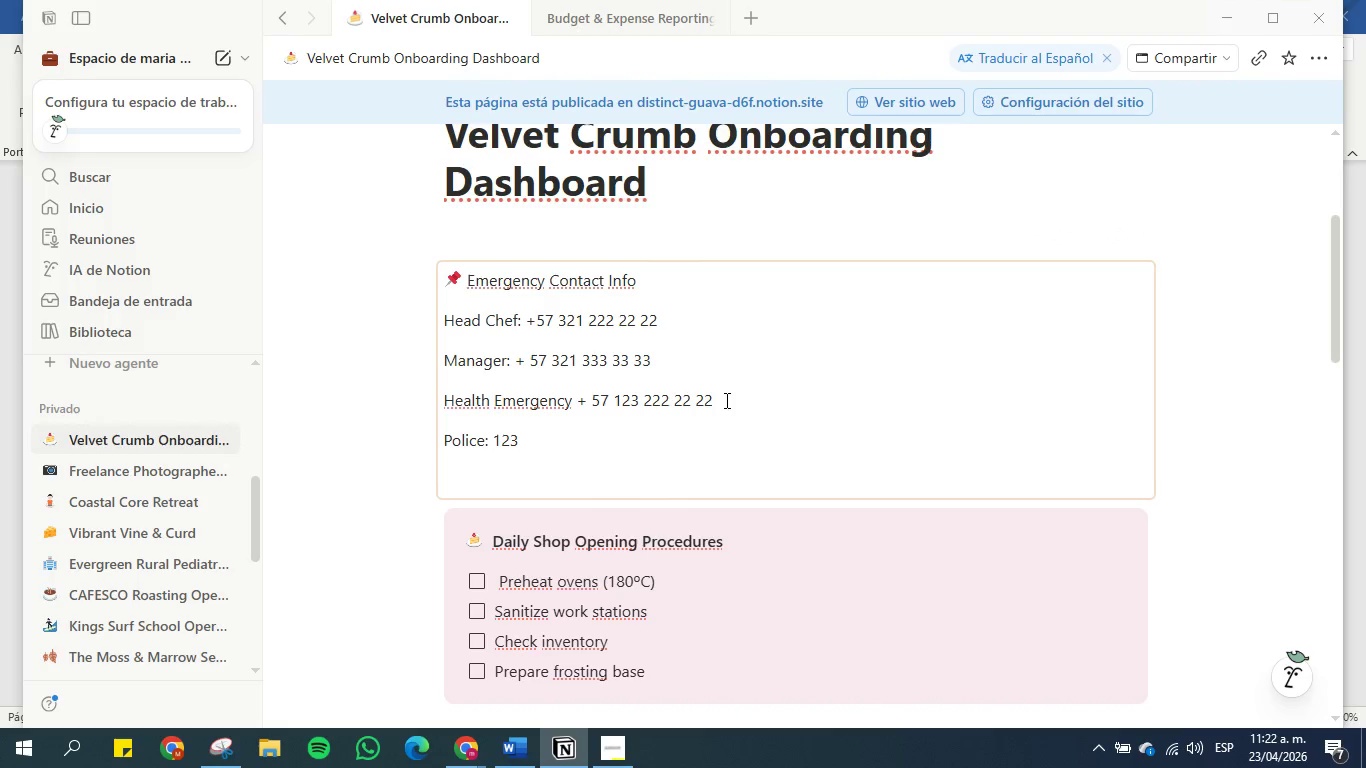 
left_click([759, 367])
 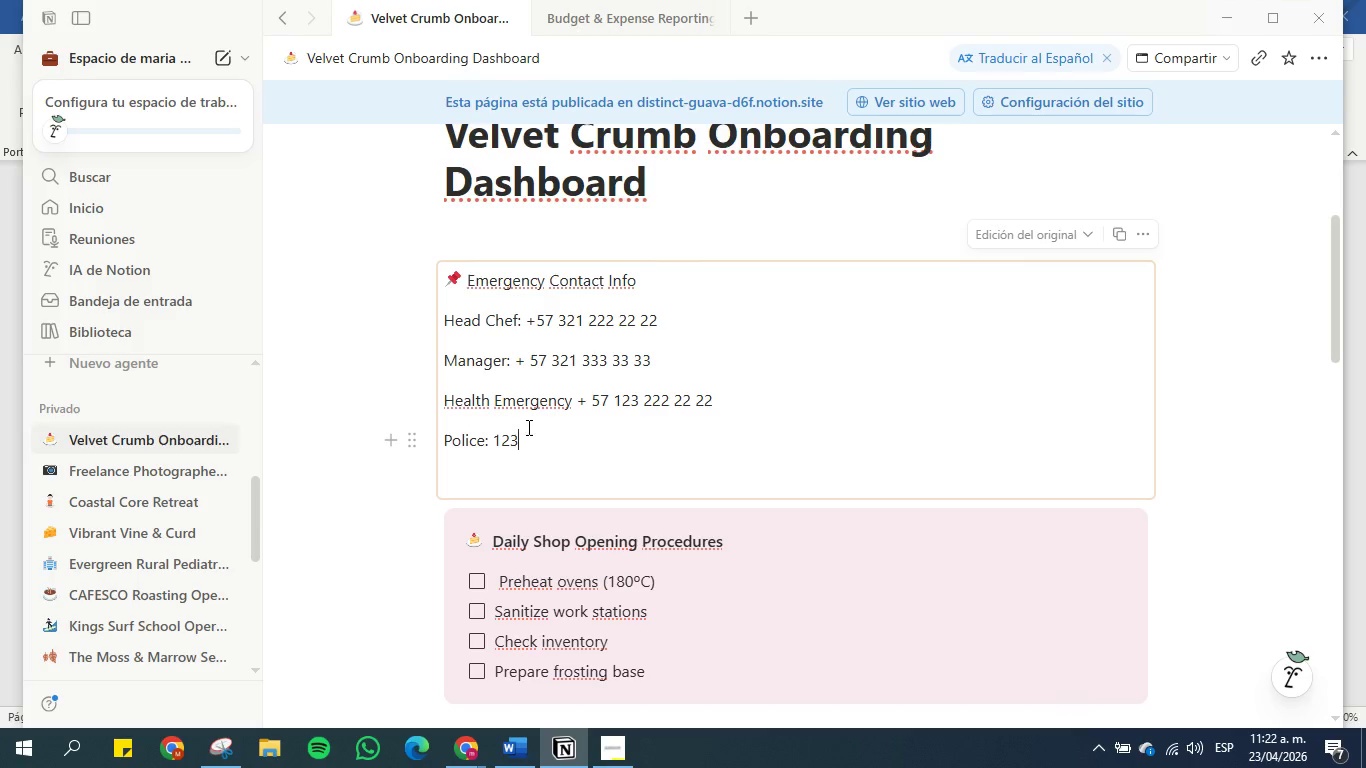 
double_click([535, 399])
 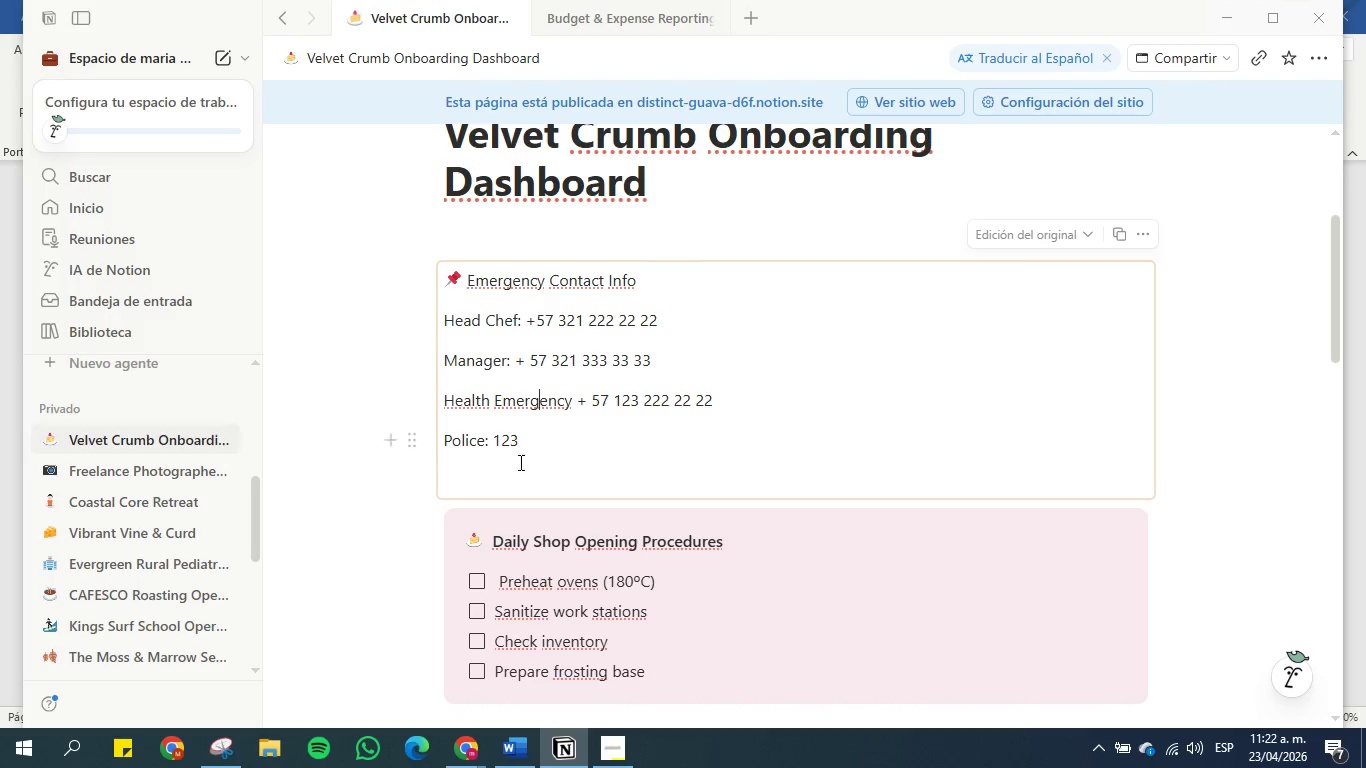 
key(Backspace)
 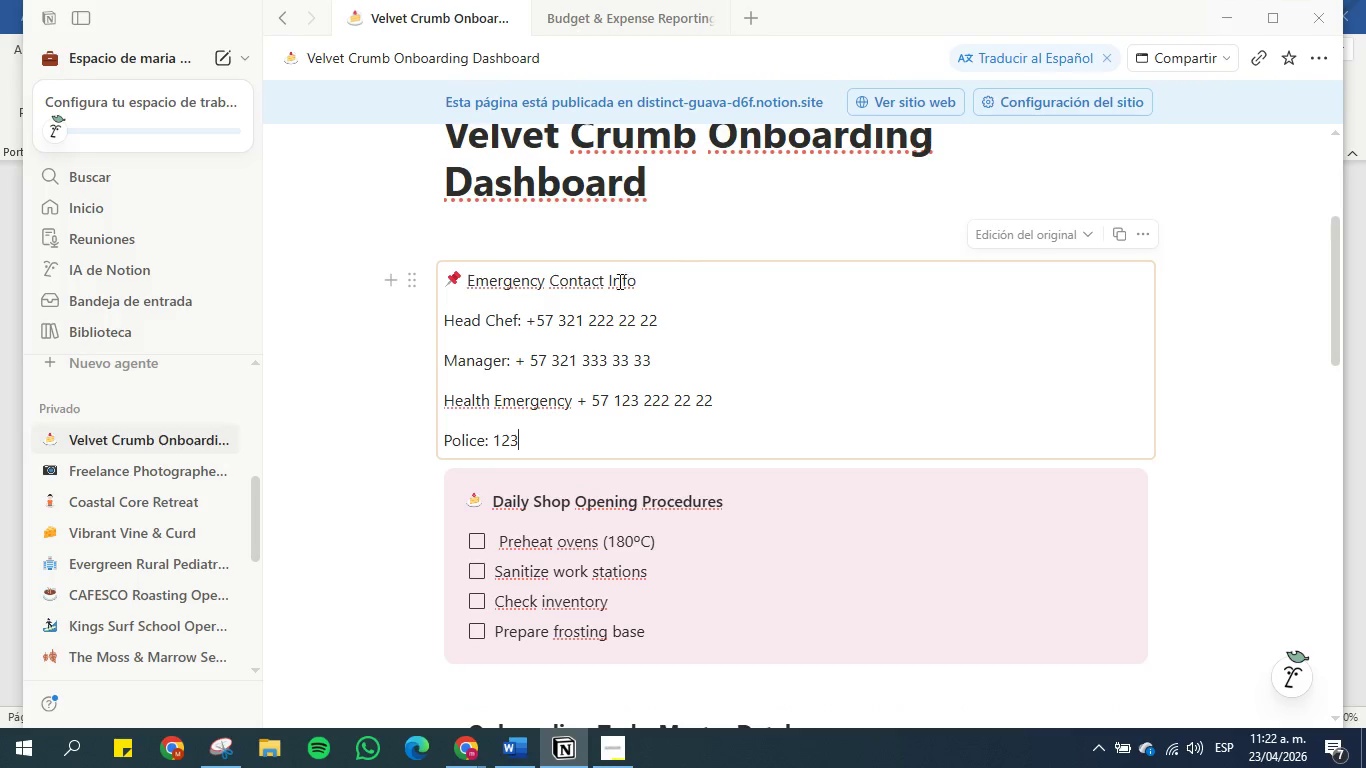 
left_click_drag(start_coordinate=[637, 281], to_coordinate=[467, 282])
 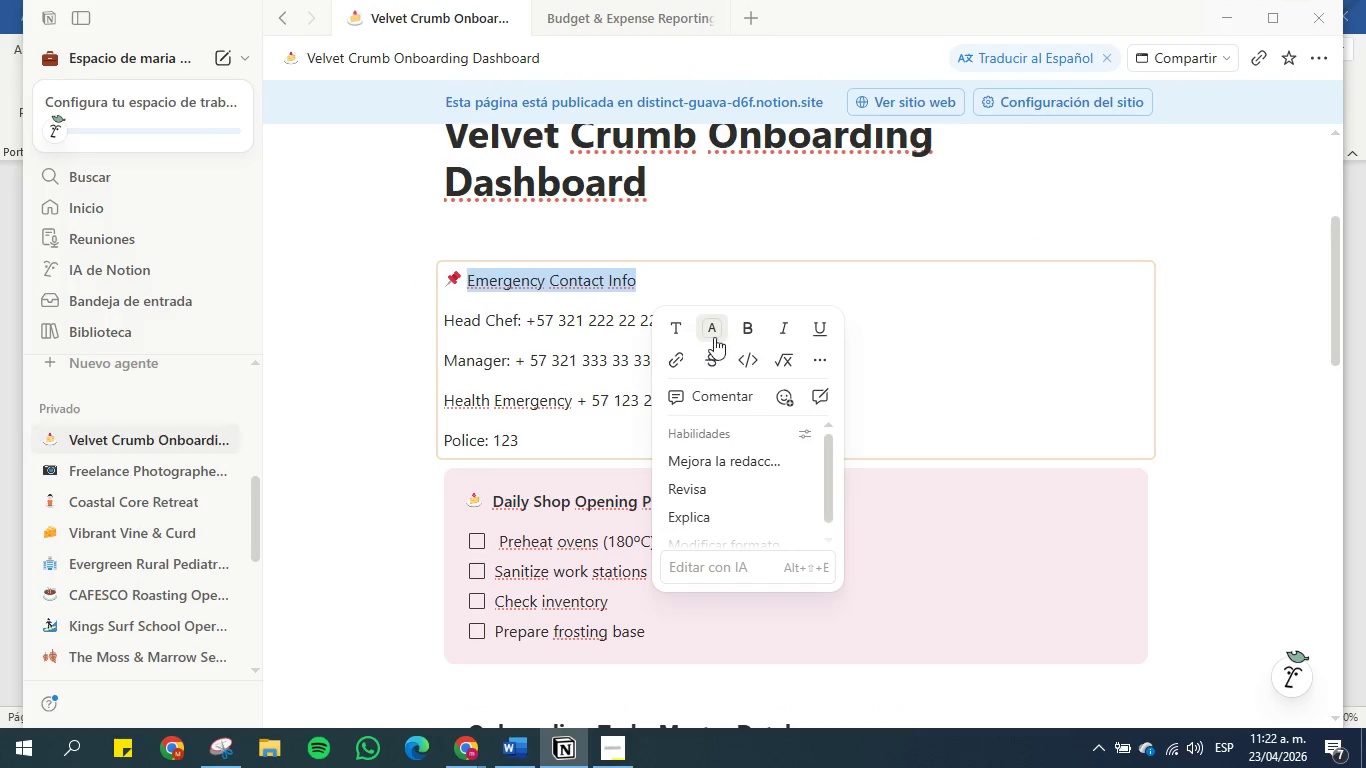 
left_click([741, 327])
 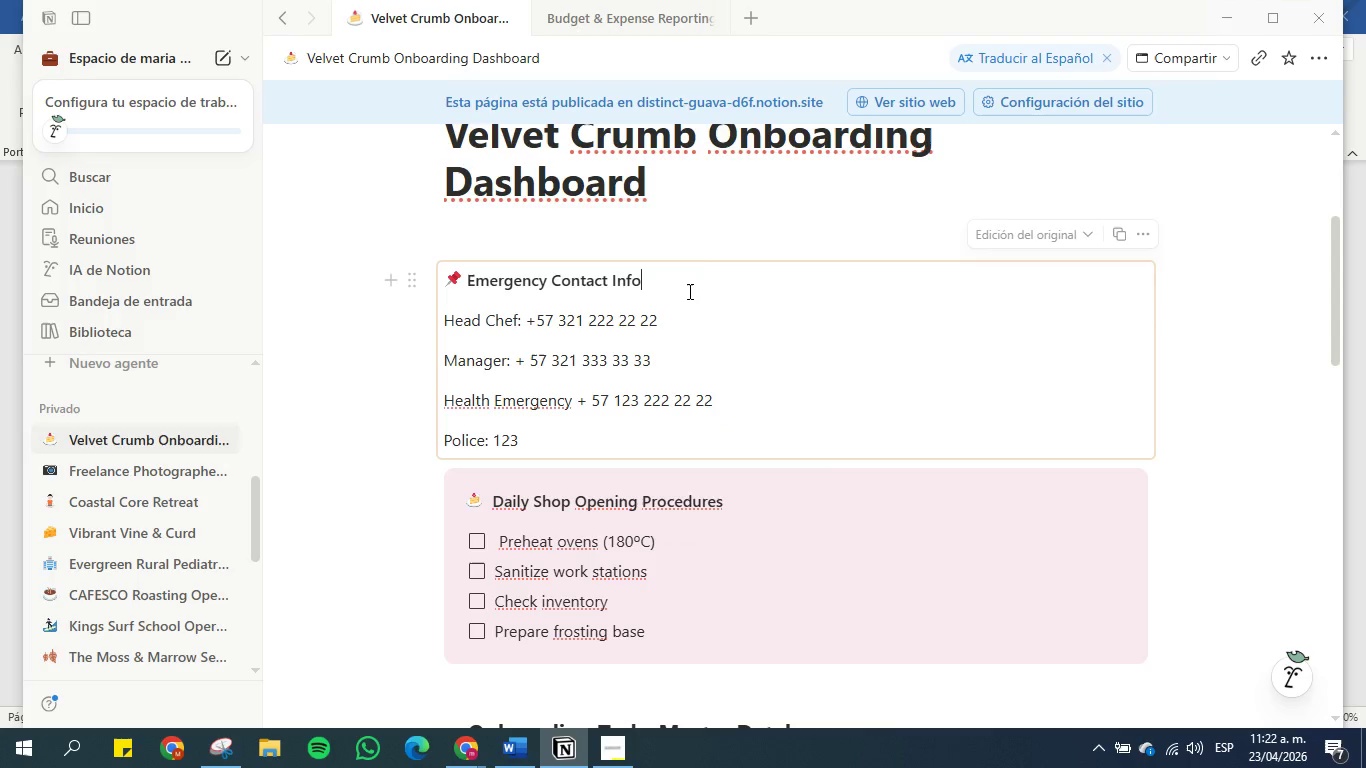 
double_click([700, 239])
 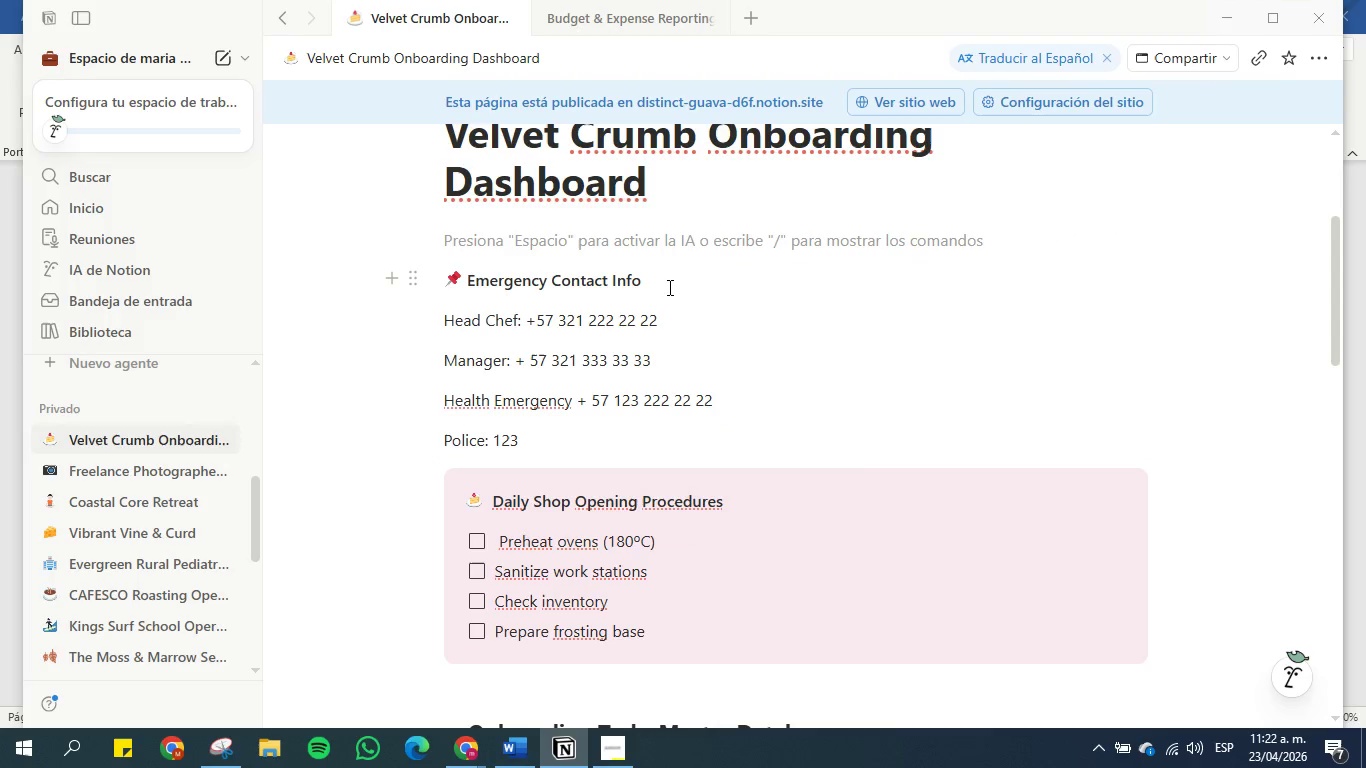 
left_click([634, 294])
 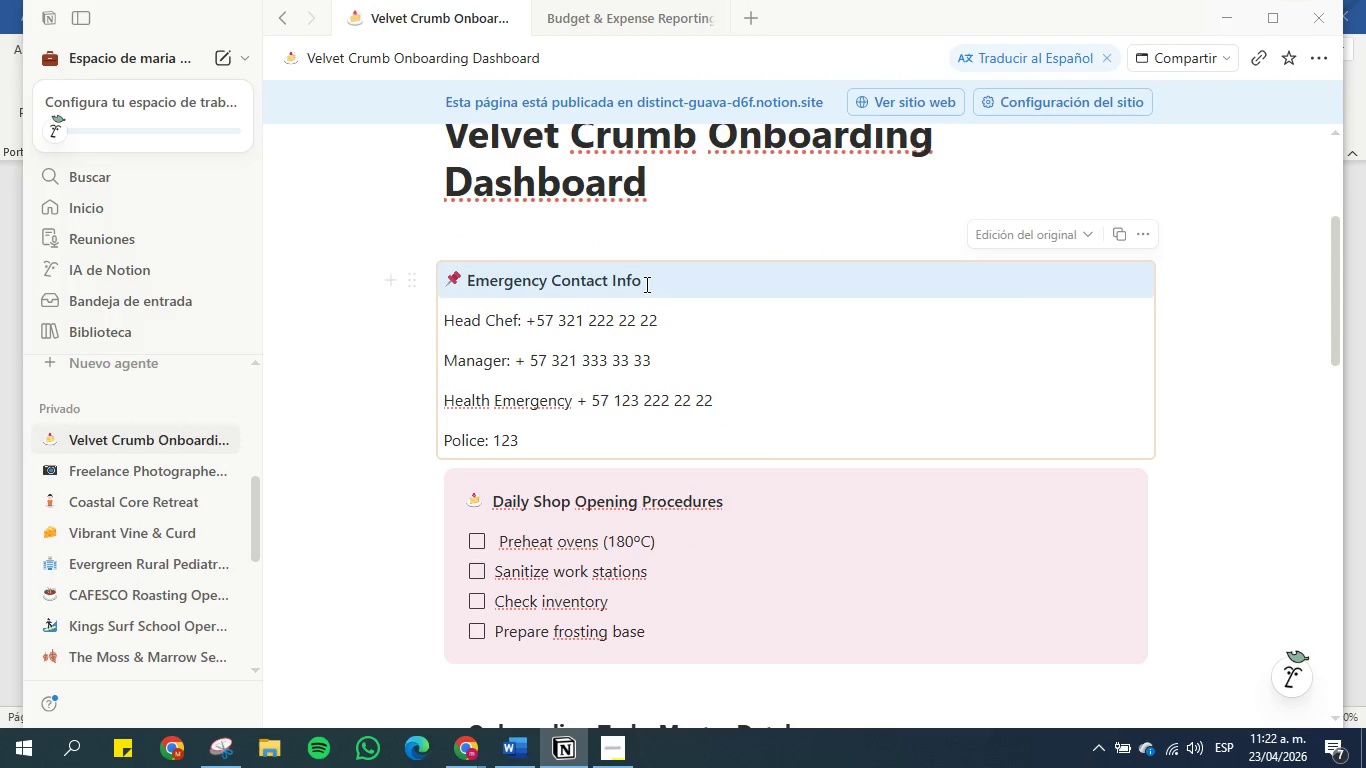 
left_click_drag(start_coordinate=[644, 285], to_coordinate=[462, 281])
 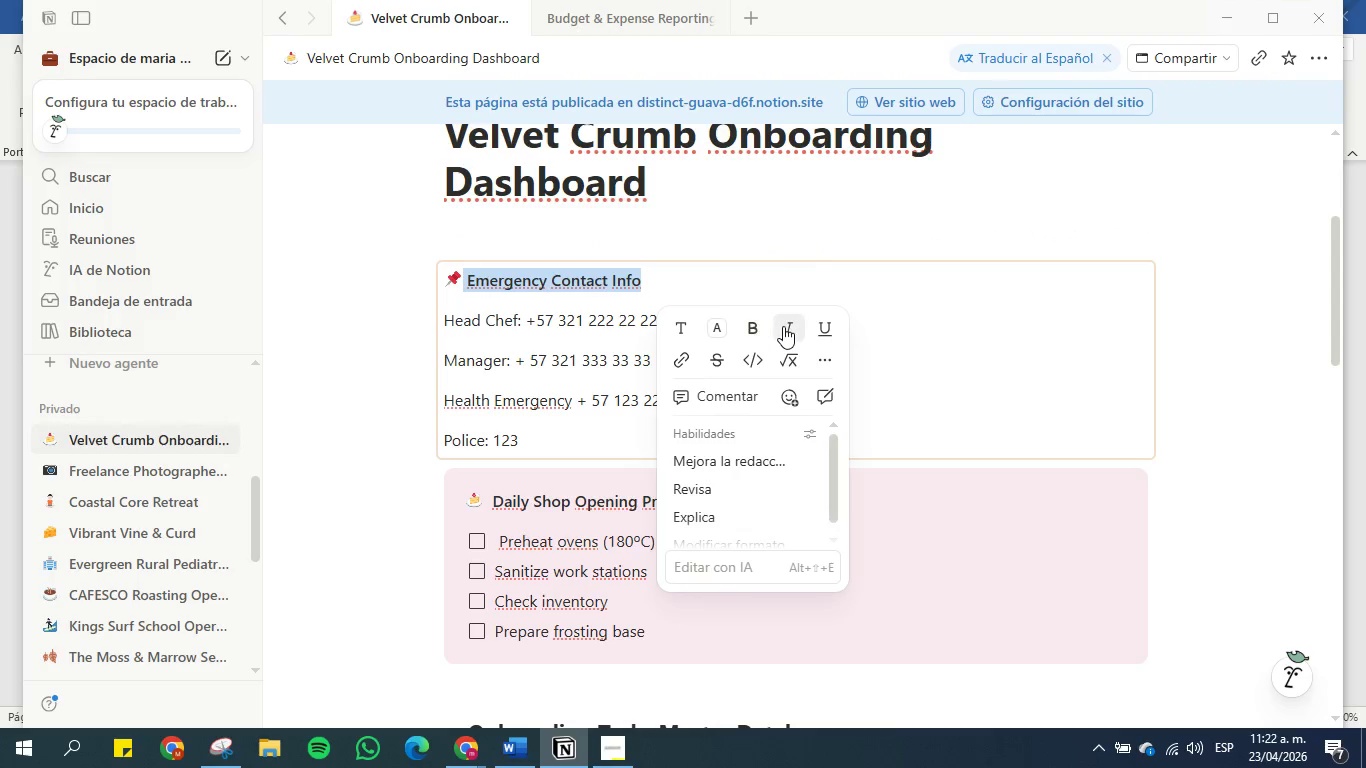 
left_click([825, 330])
 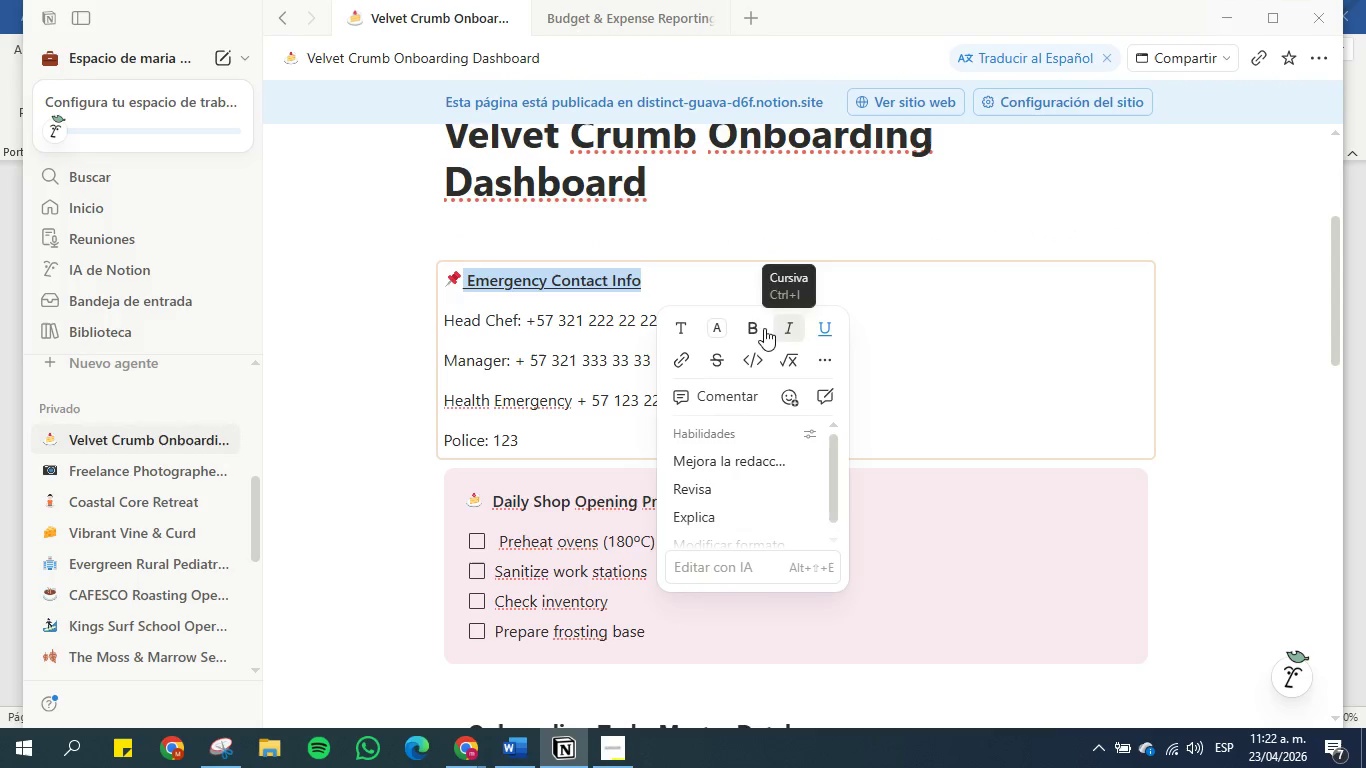 
left_click([761, 328])
 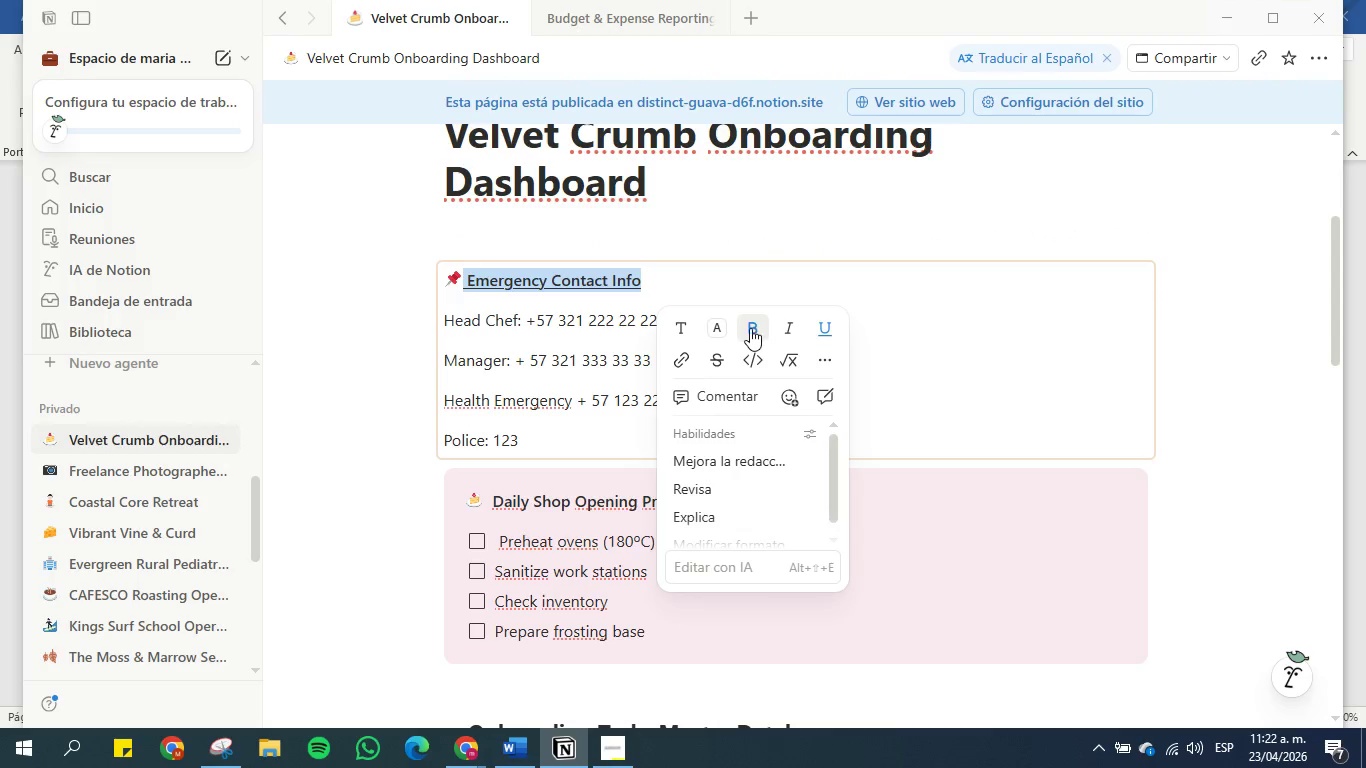 
left_click([750, 327])
 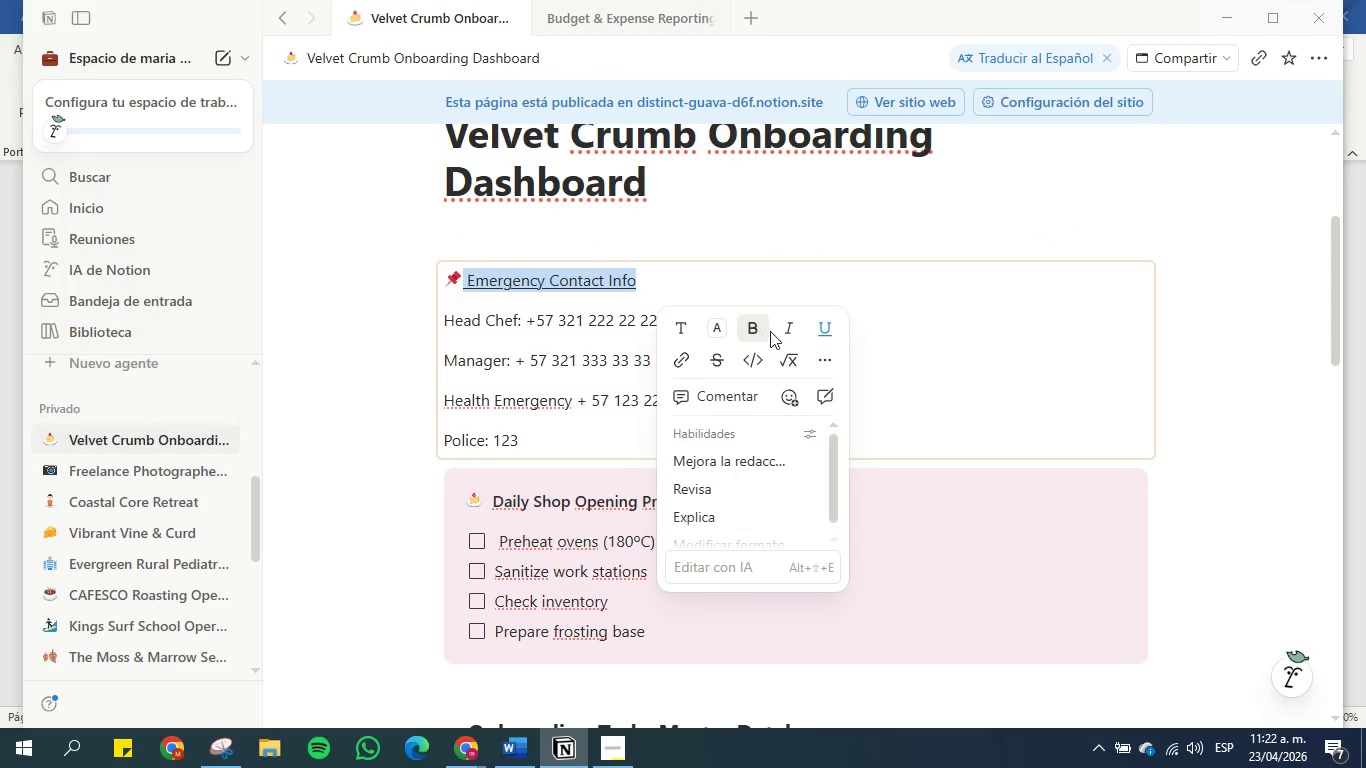 
left_click([780, 333])
 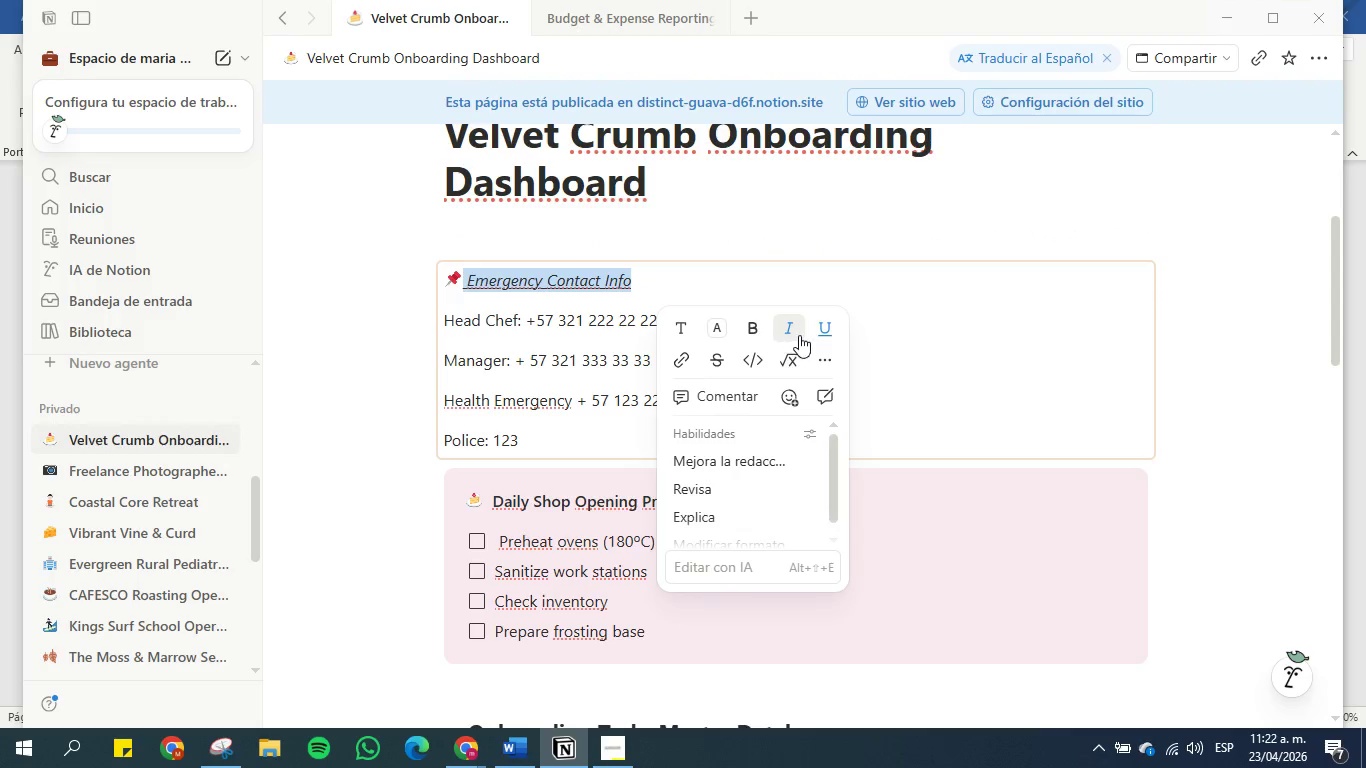 
left_click([820, 332])
 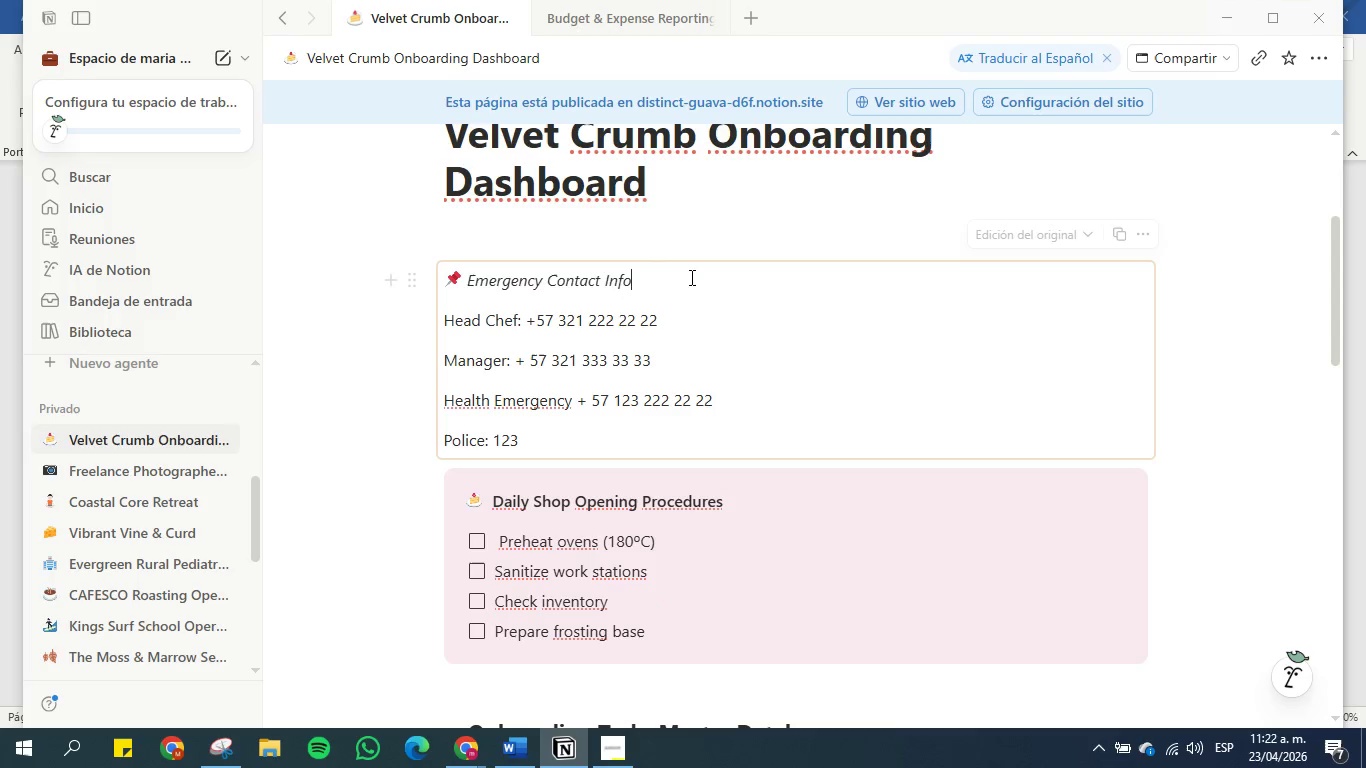 
double_click([692, 243])
 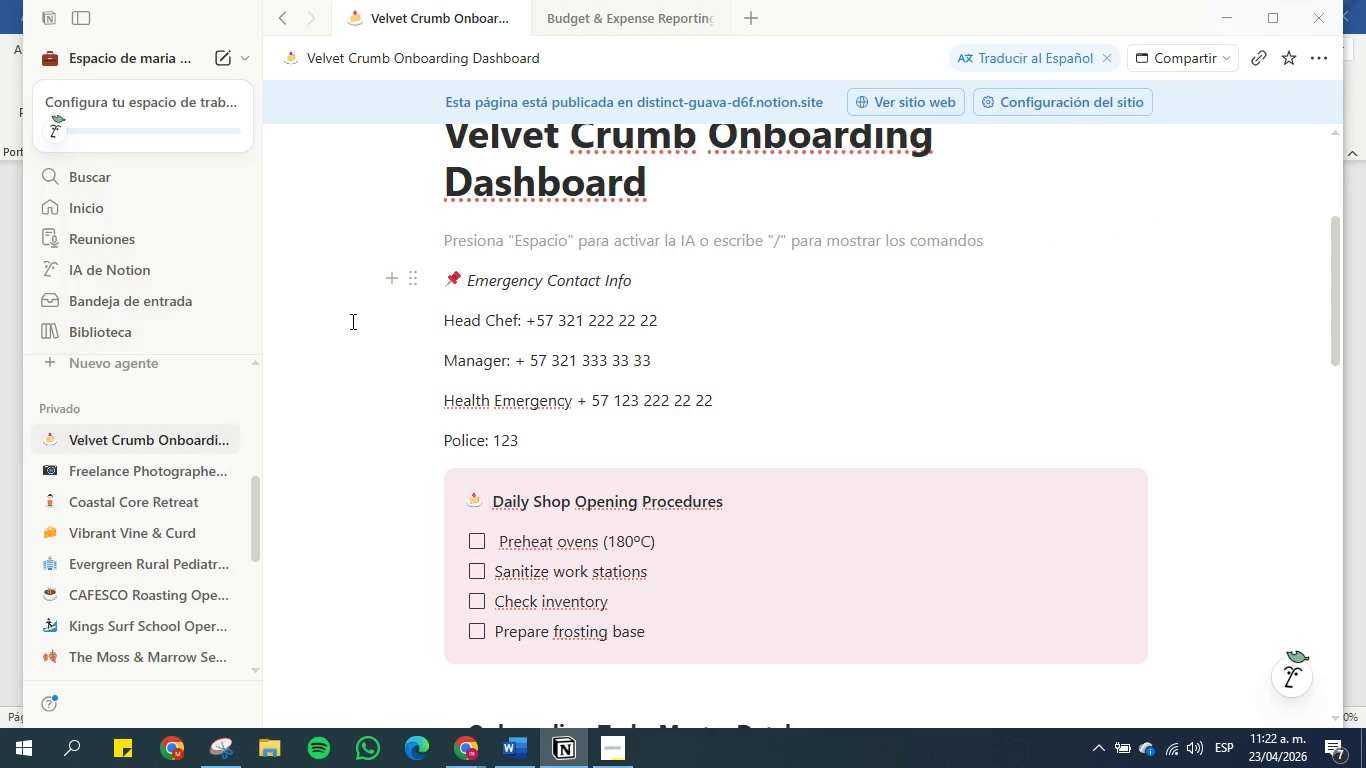 
scroll: coordinate [351, 321], scroll_direction: up, amount: 1.0
 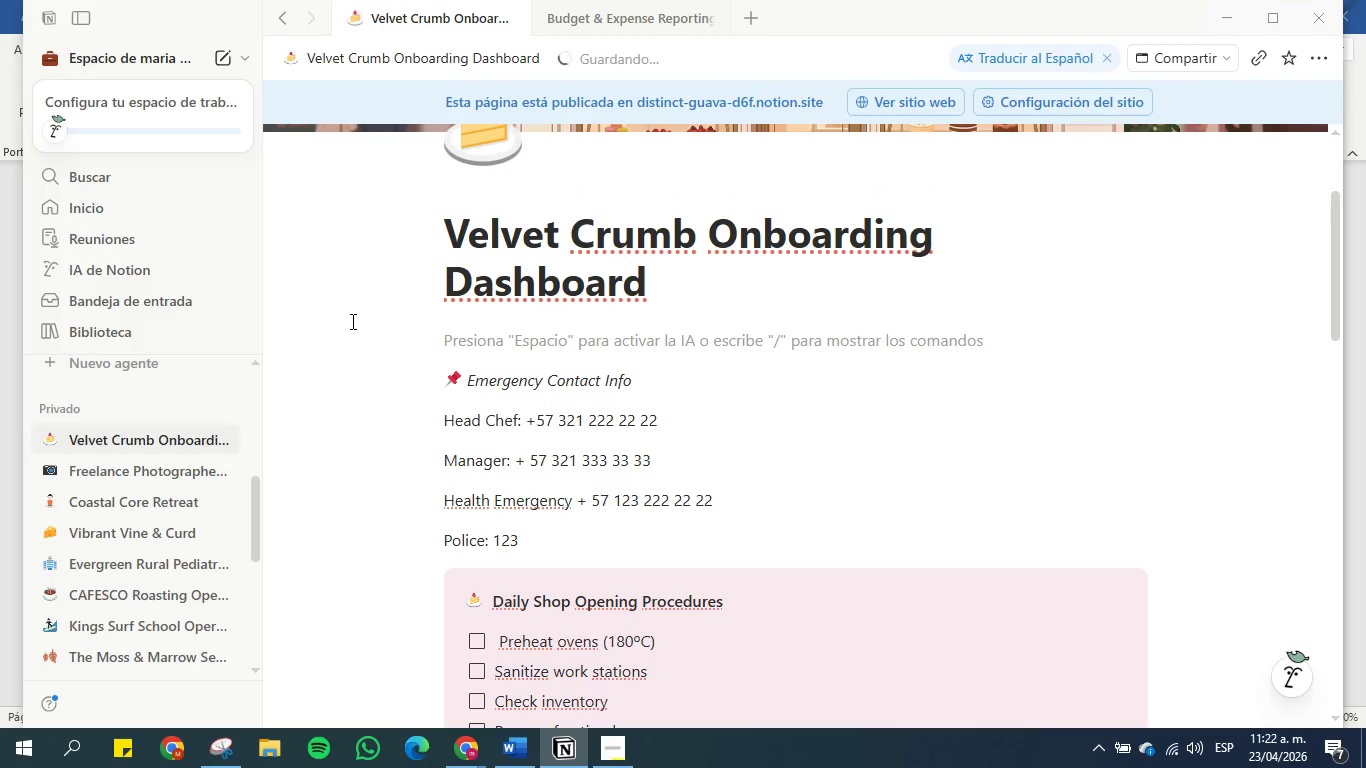 
scroll: coordinate [578, 443], scroll_direction: down, amount: 3.0
 